 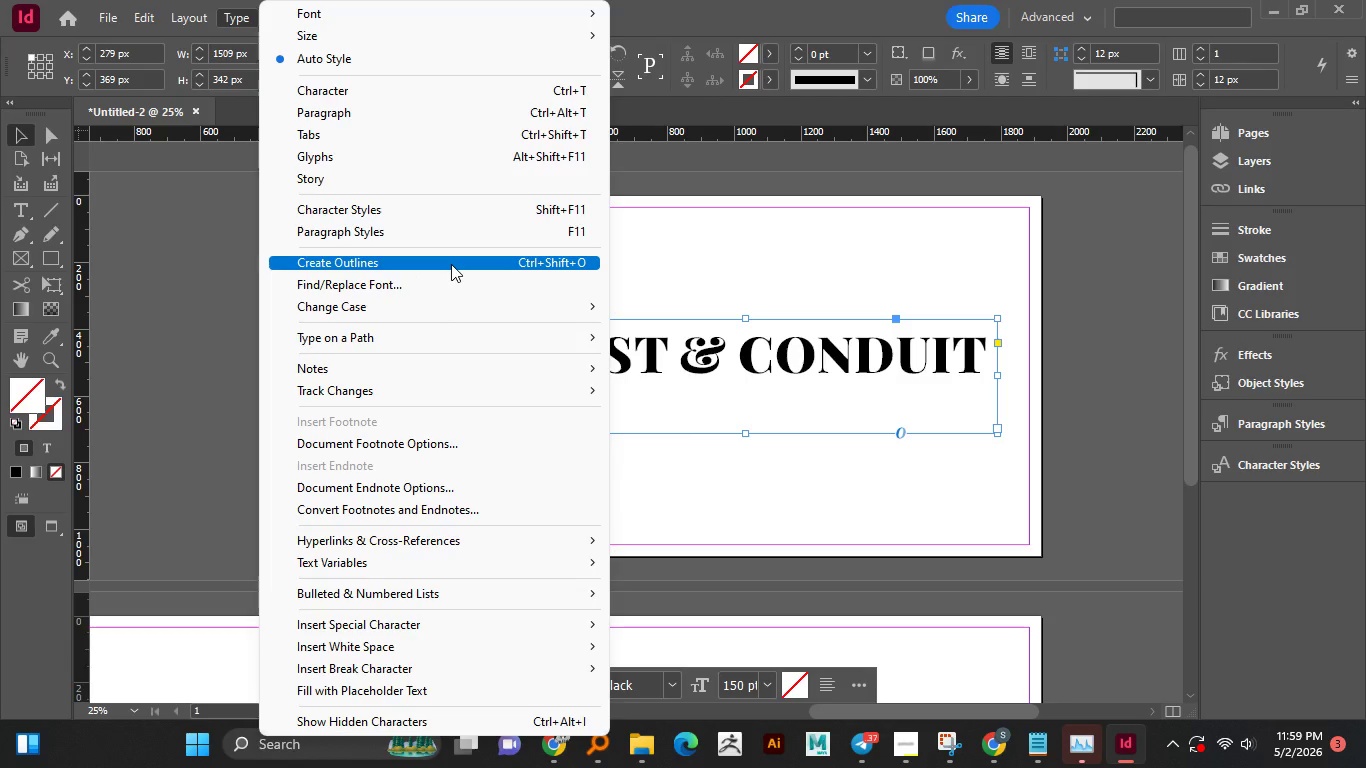 
left_click([420, 159])
 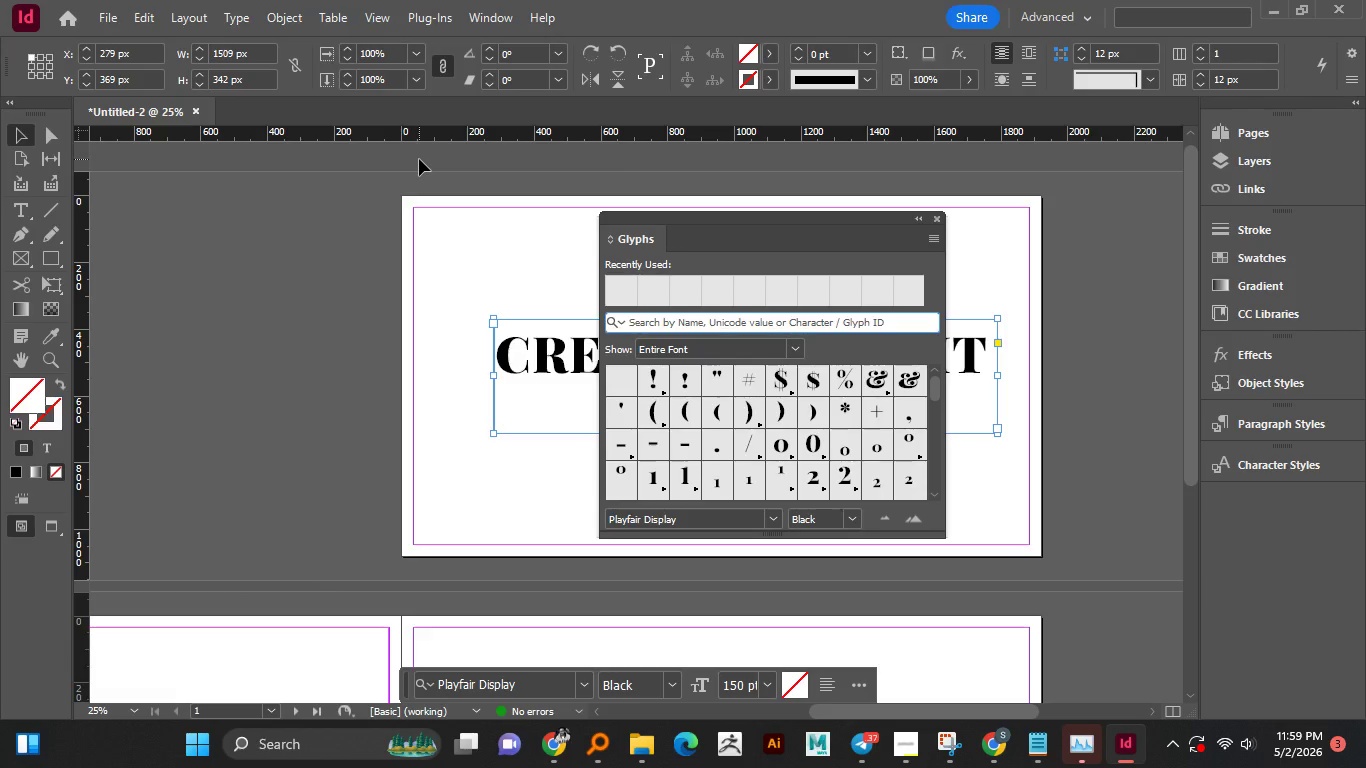 
key(Meta+MetaLeft)
 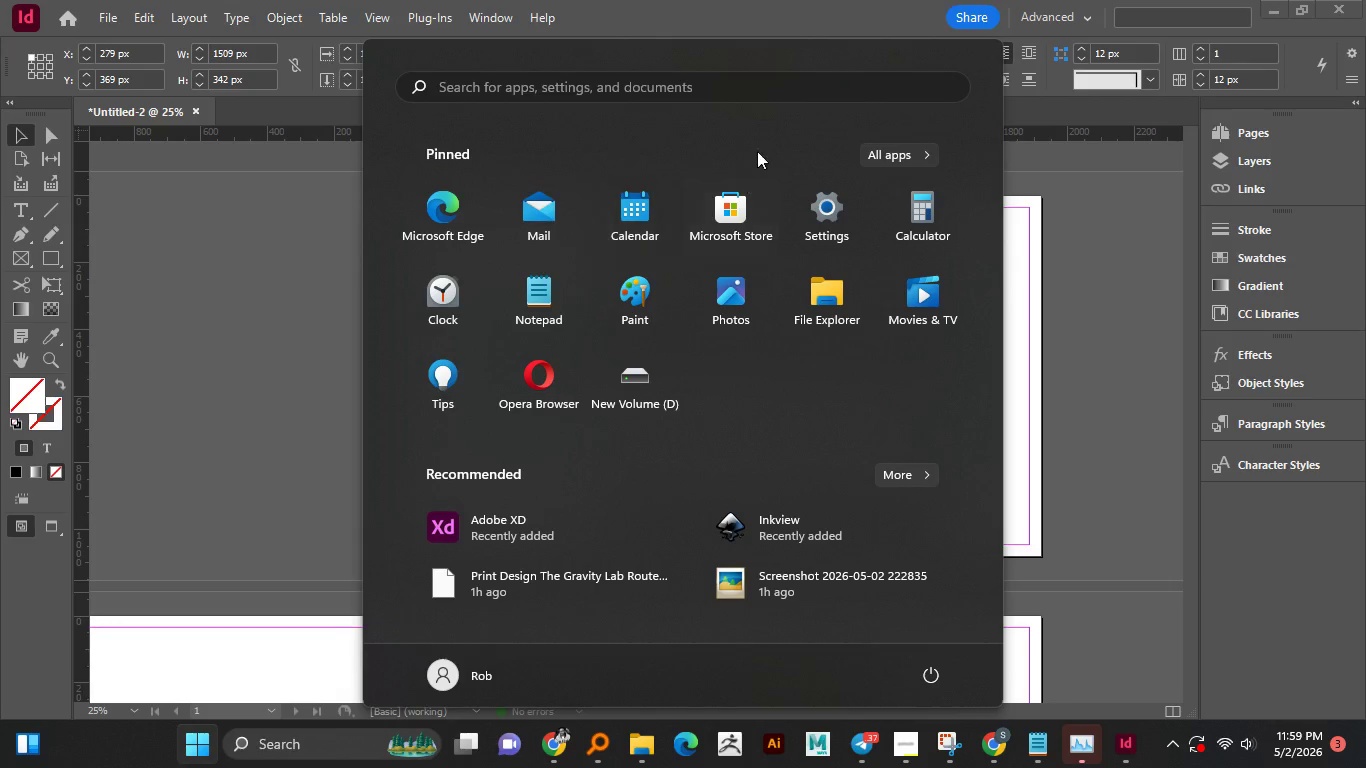 
wait(8.08)
 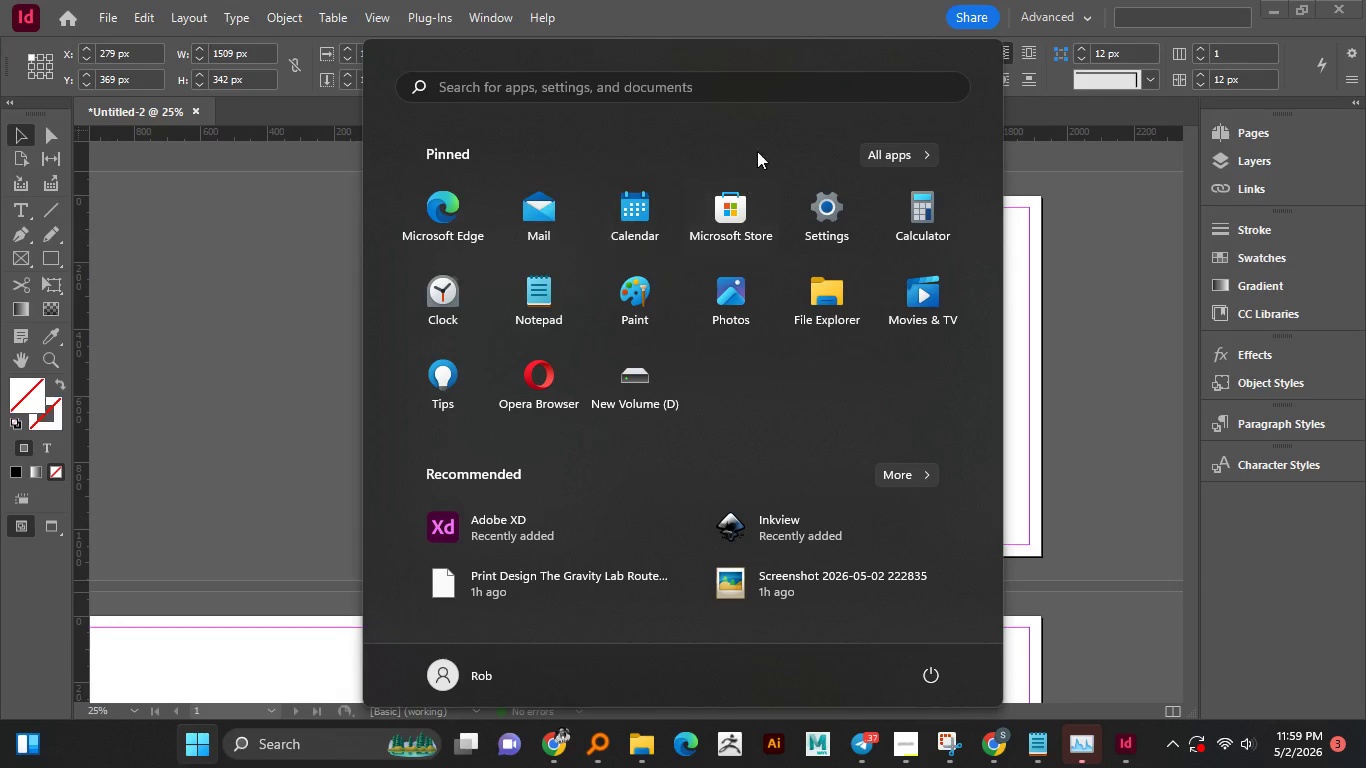 
left_click([229, 305])
 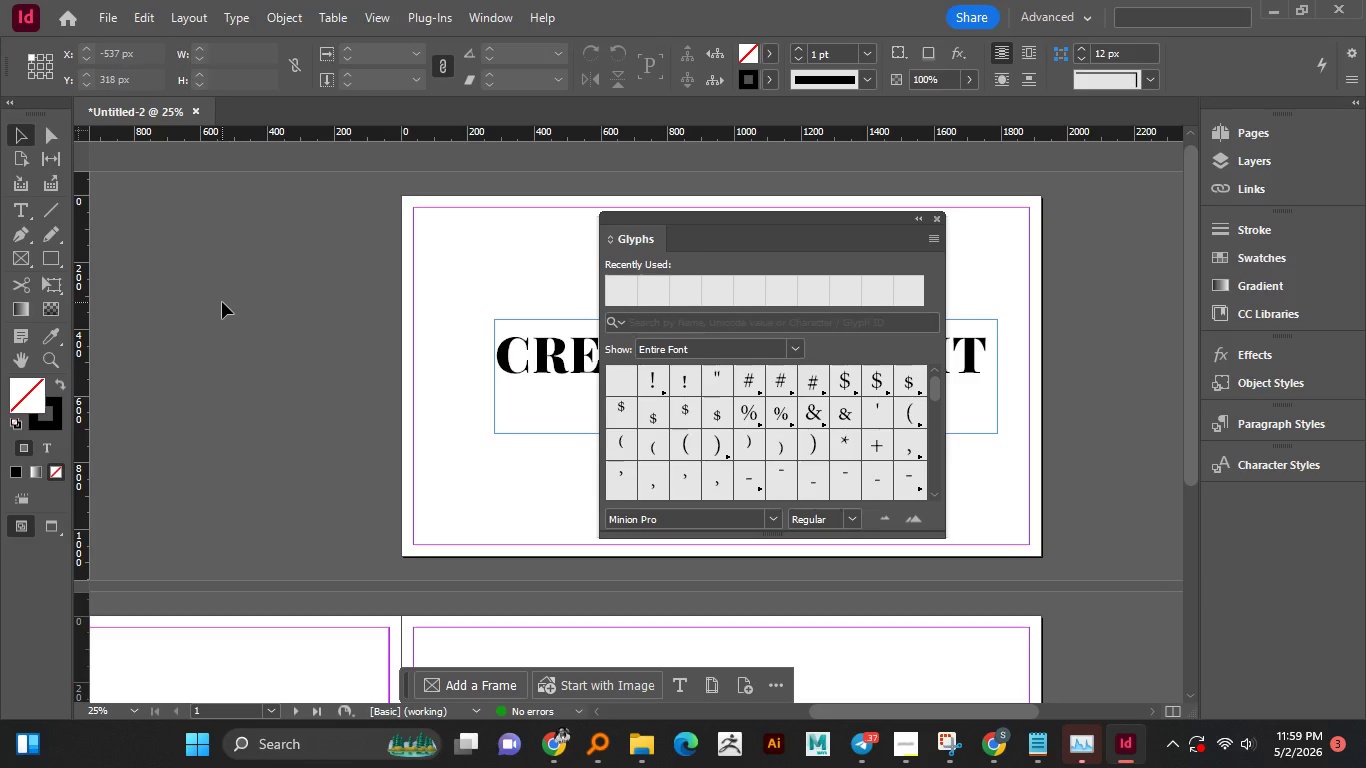 
wait(23.58)
 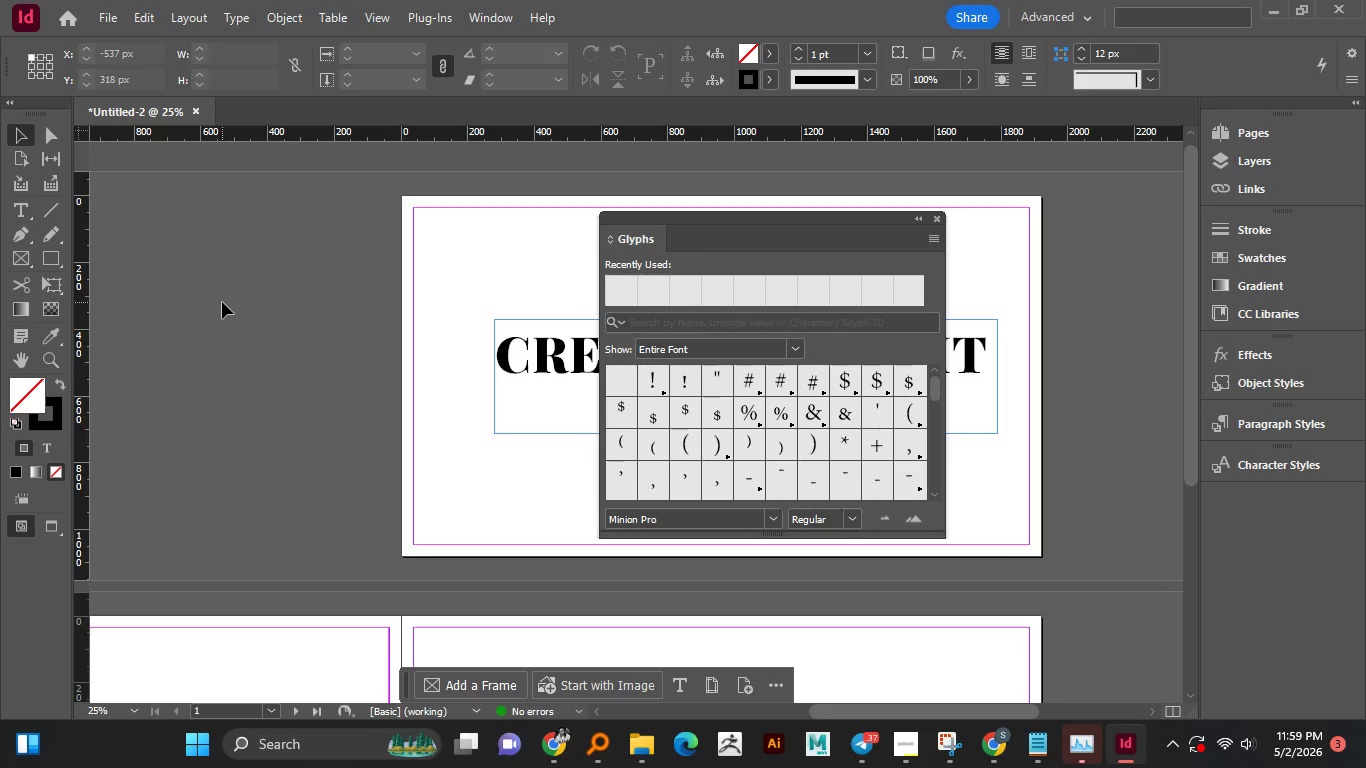 
key(Control+ControlLeft)
 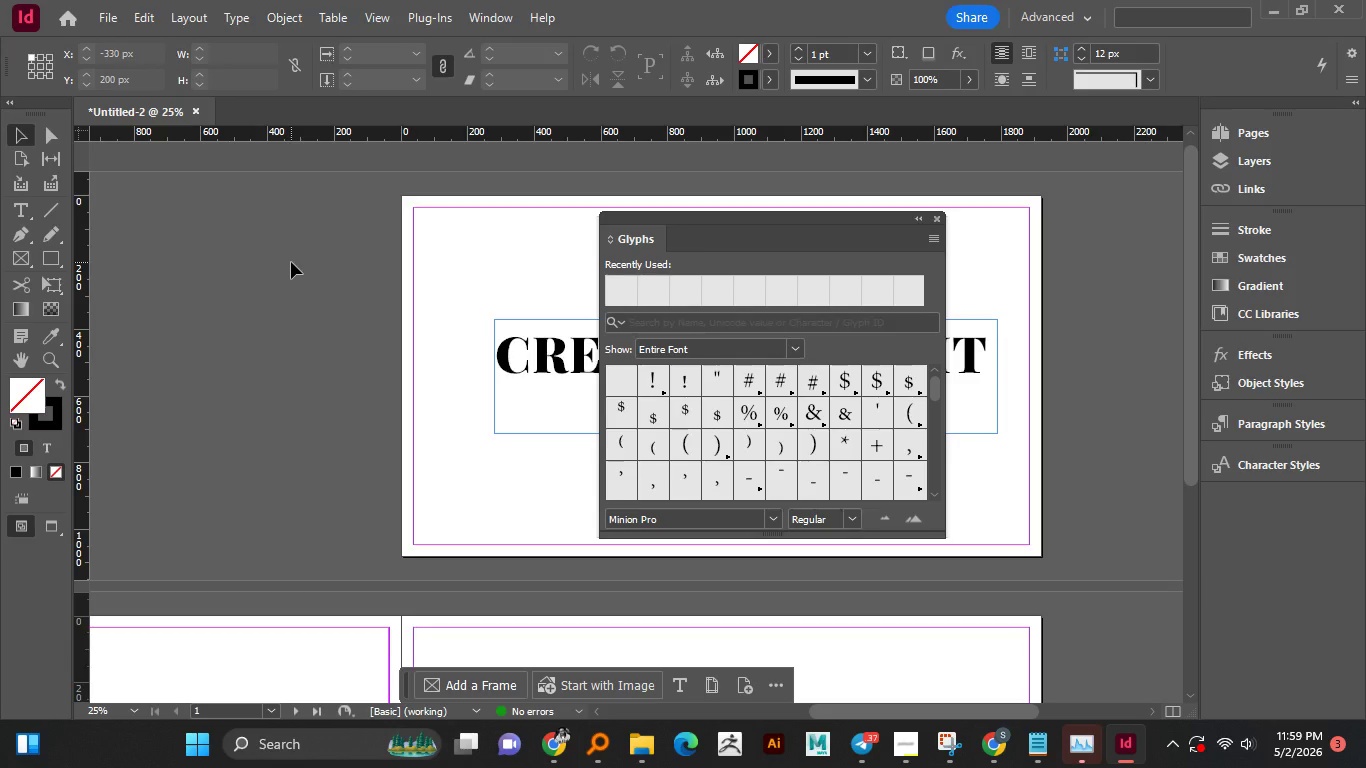 
wait(5.42)
 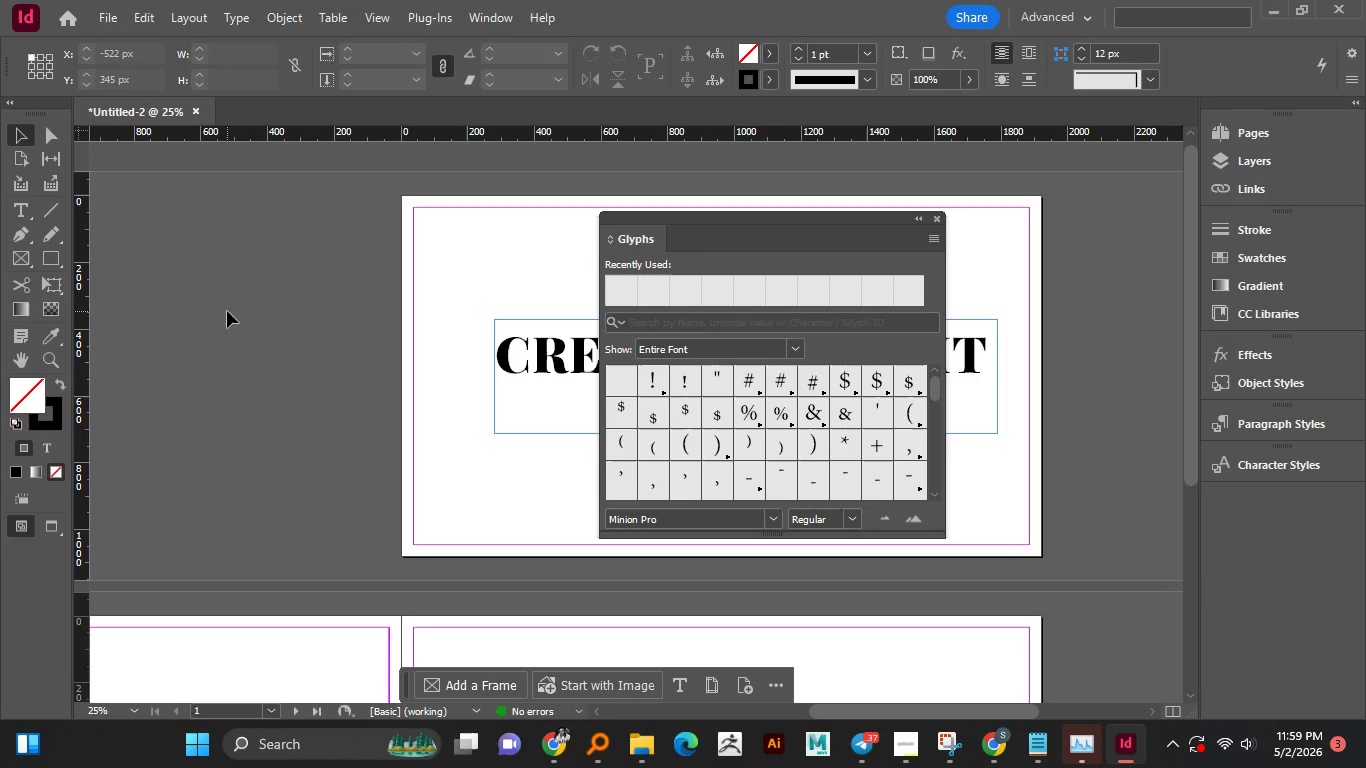 
key(Control+ControlLeft)
 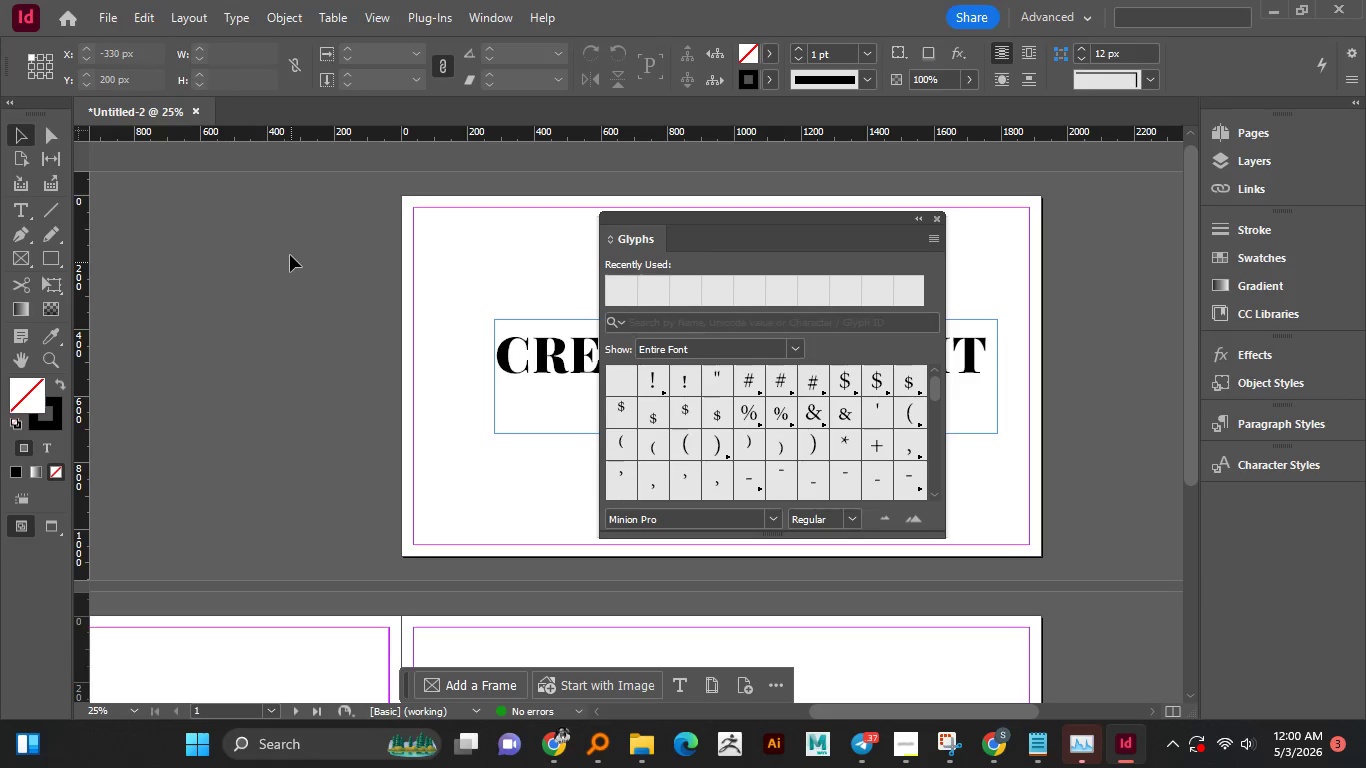 
wait(21.09)
 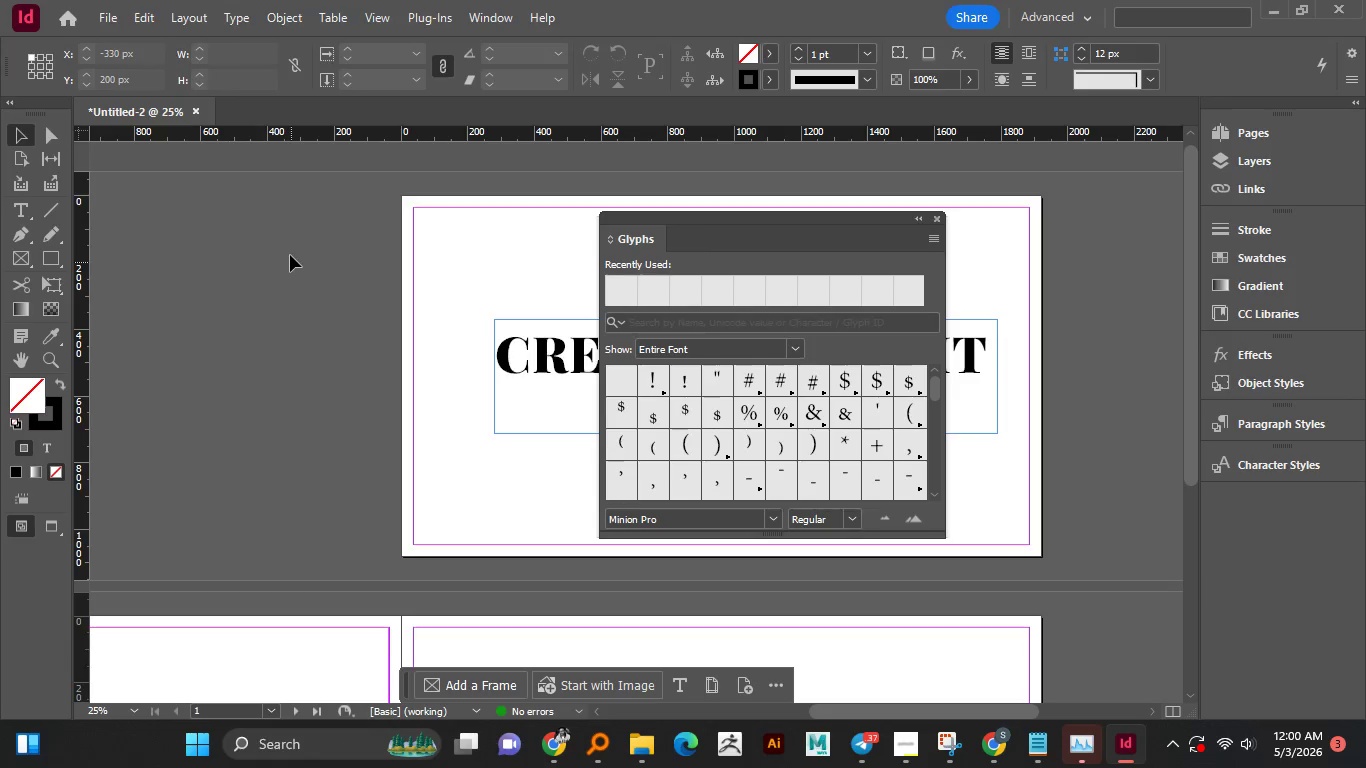 
left_click_drag(start_coordinate=[764, 222], to_coordinate=[1010, 215])
 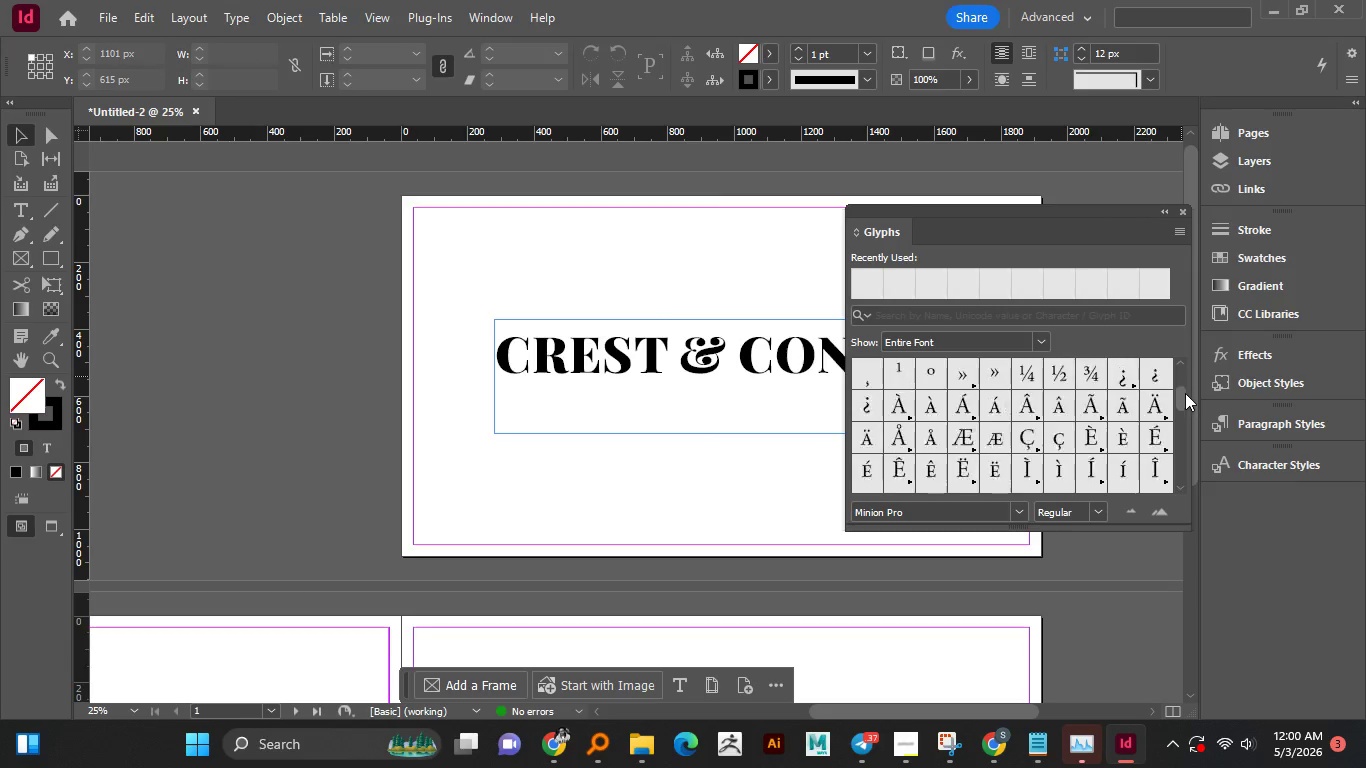 
left_click_drag(start_coordinate=[1181, 376], to_coordinate=[1185, 399])
 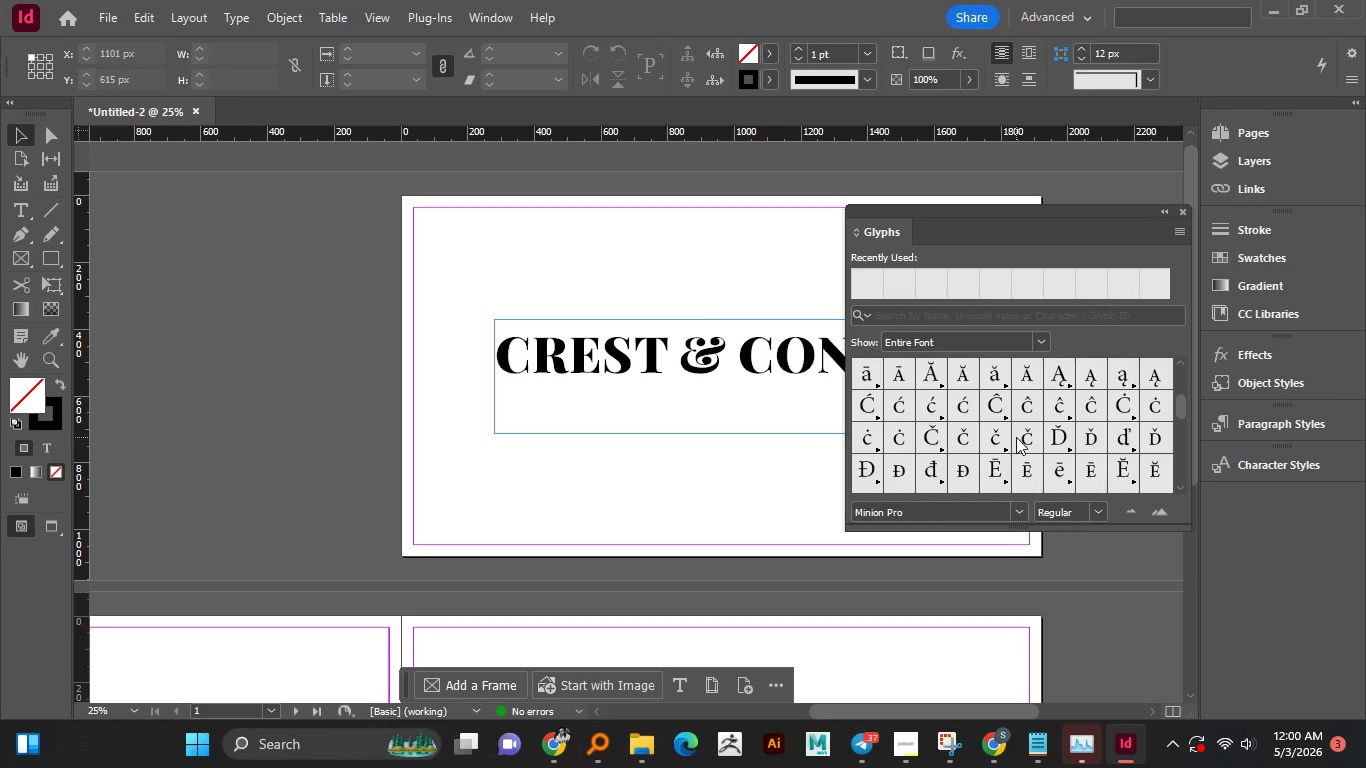 
scroll: coordinate [988, 457], scroll_direction: down, amount: 18.0
 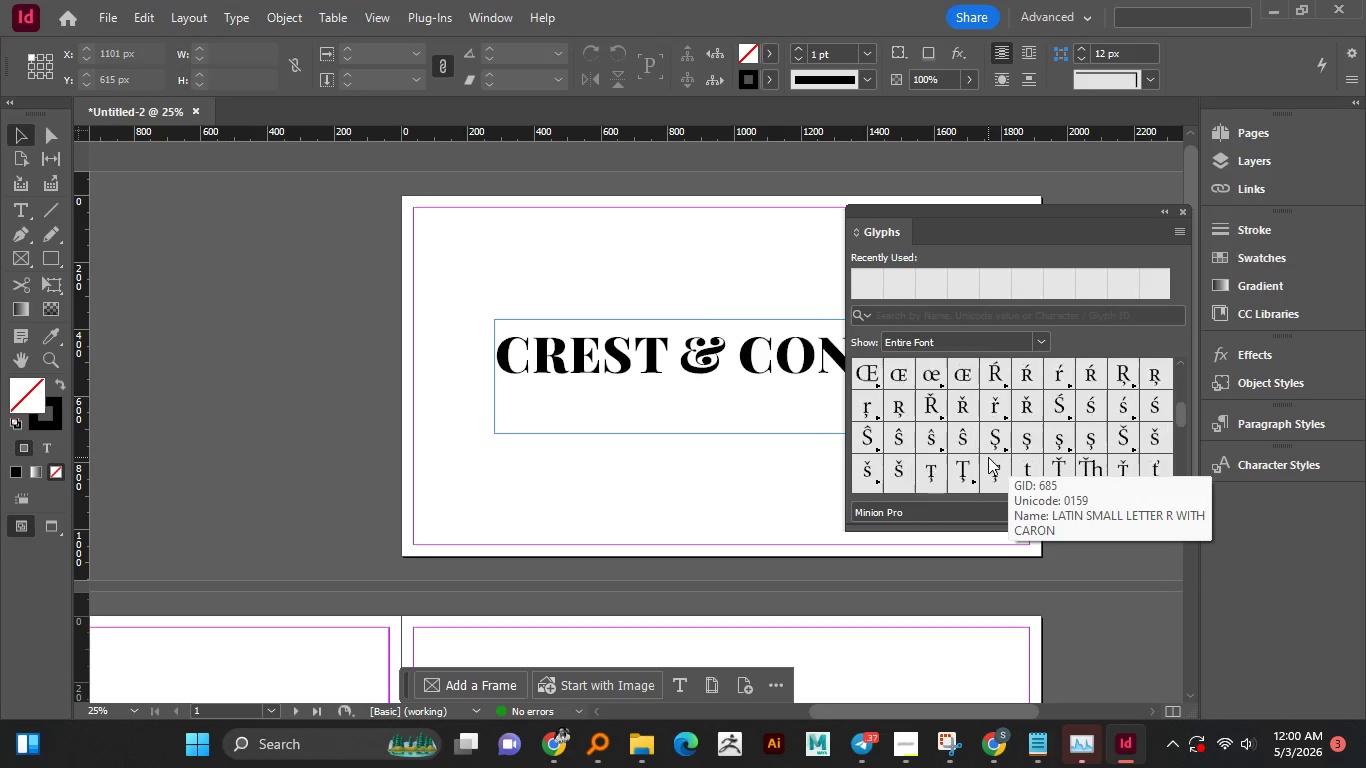 
scroll: coordinate [988, 457], scroll_direction: up, amount: 3.0
 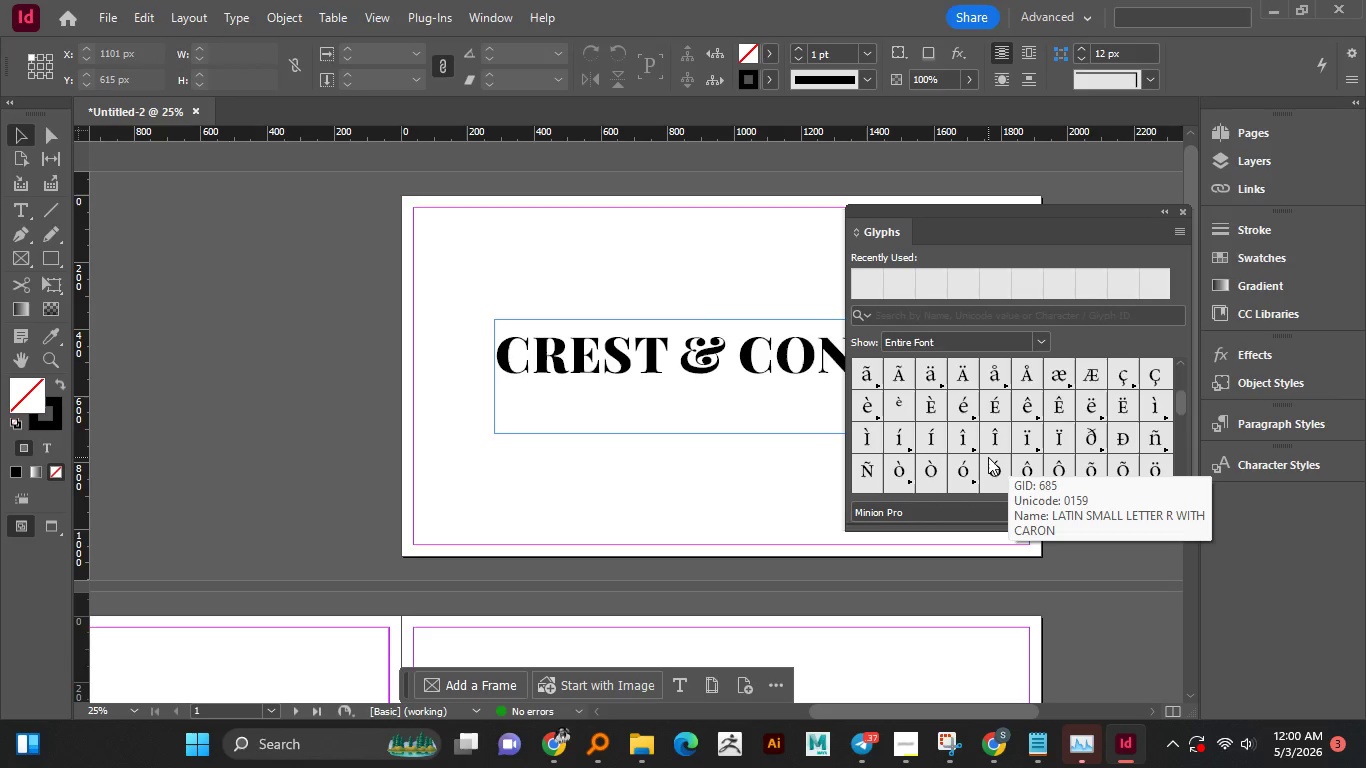 
left_click_drag(start_coordinate=[1182, 389], to_coordinate=[1167, 431])
 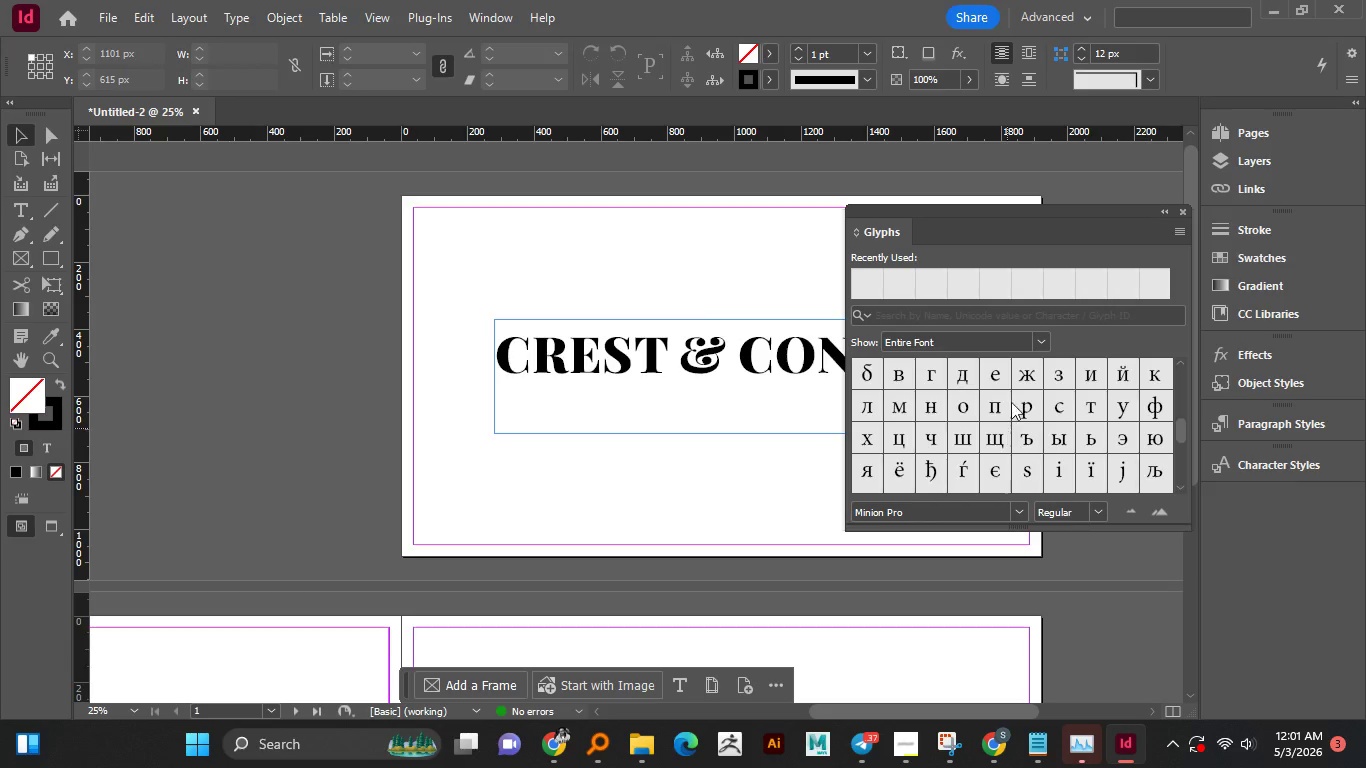 
scroll: coordinate [1007, 429], scroll_direction: up, amount: 2.0
 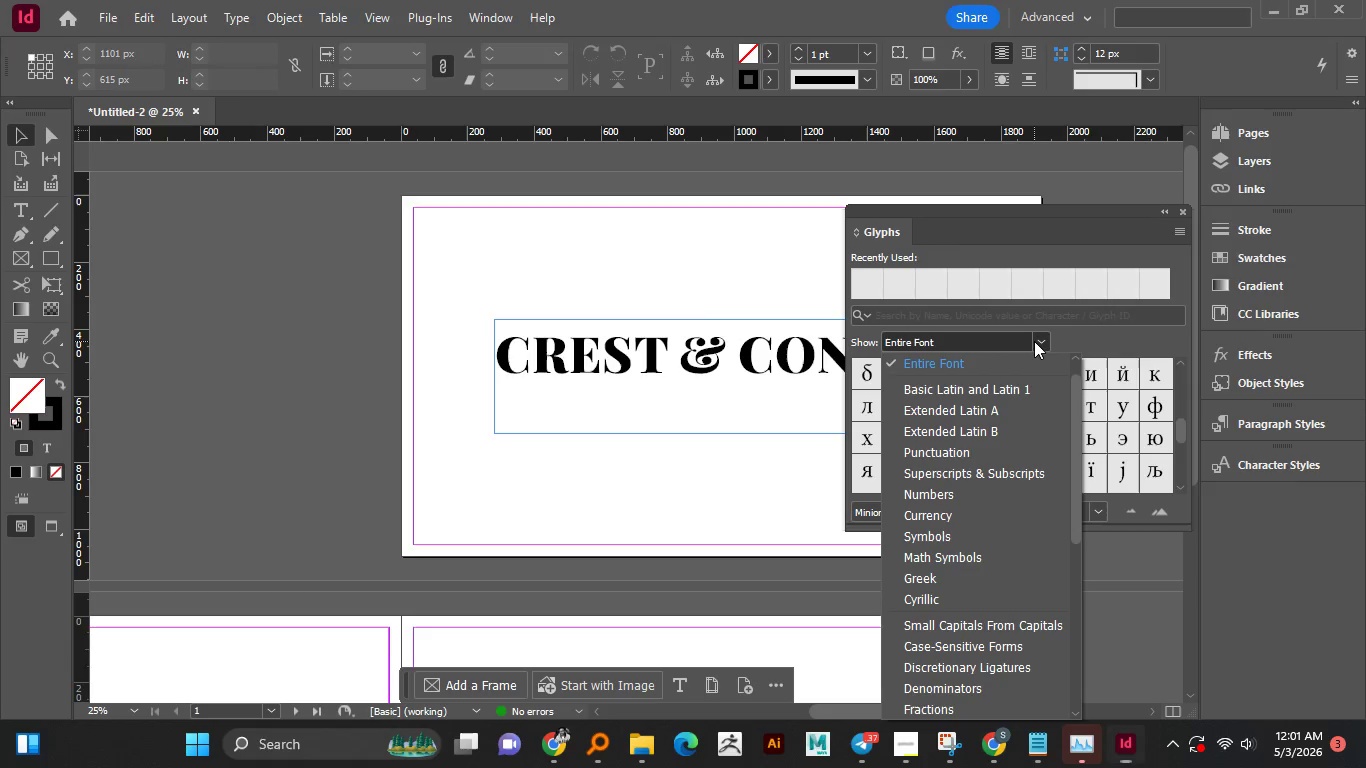 
left_click([1034, 341])
 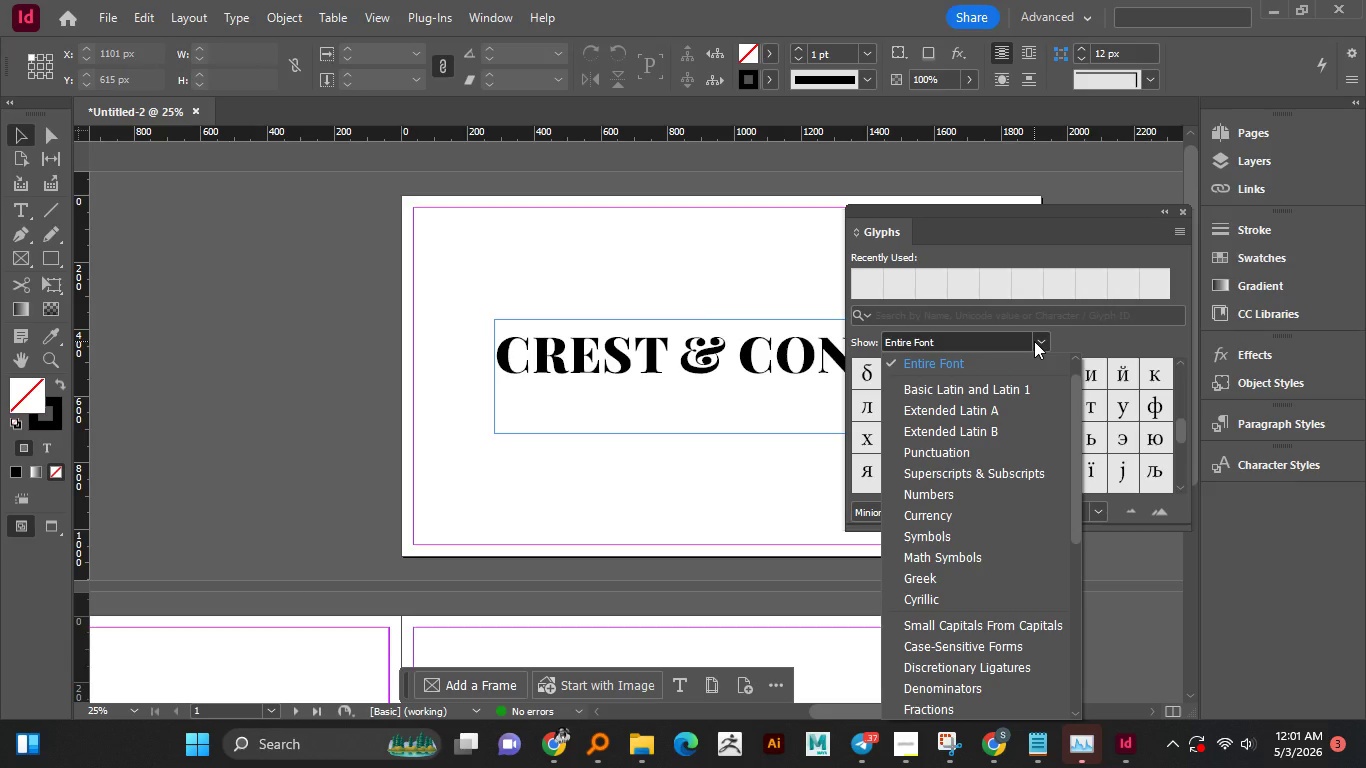 
wait(6.86)
 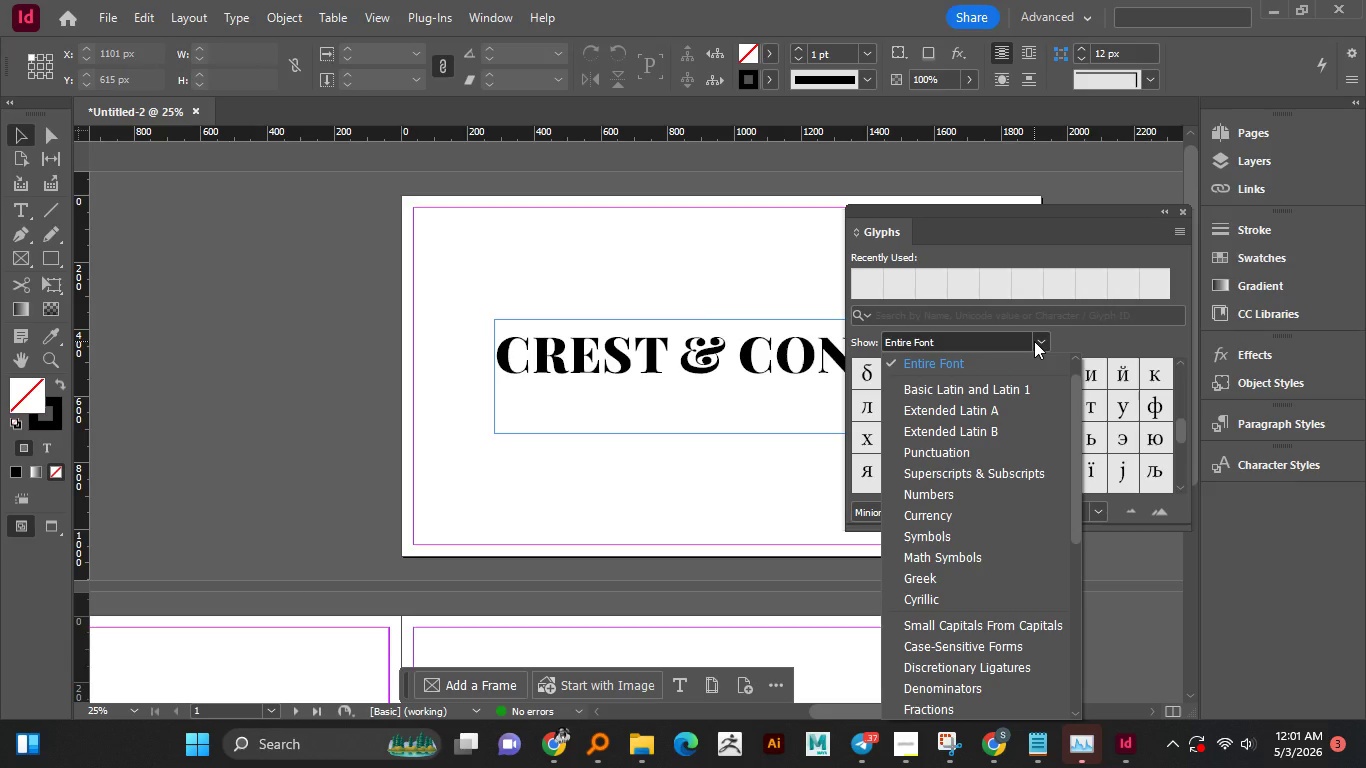 
left_click([1113, 338])
 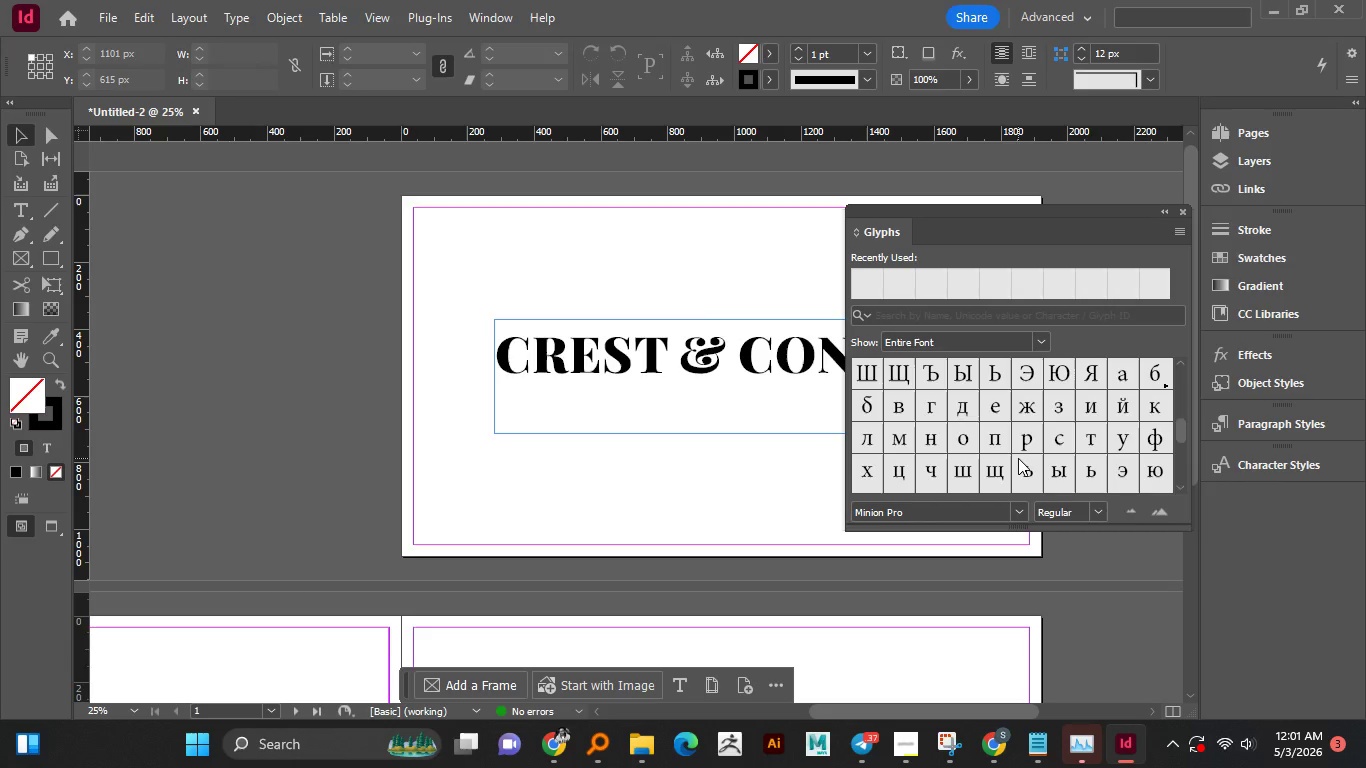 
scroll: coordinate [1016, 458], scroll_direction: up, amount: 27.0
 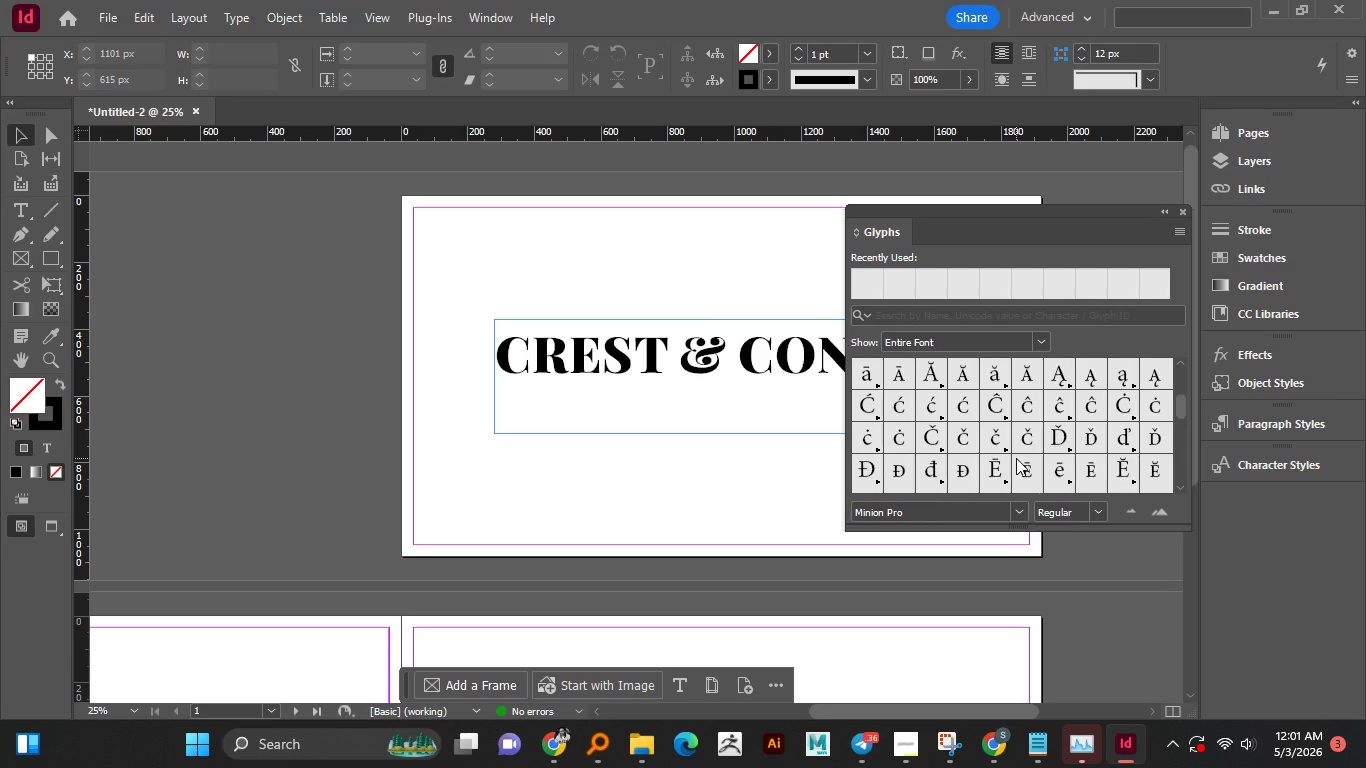 
wait(10.23)
 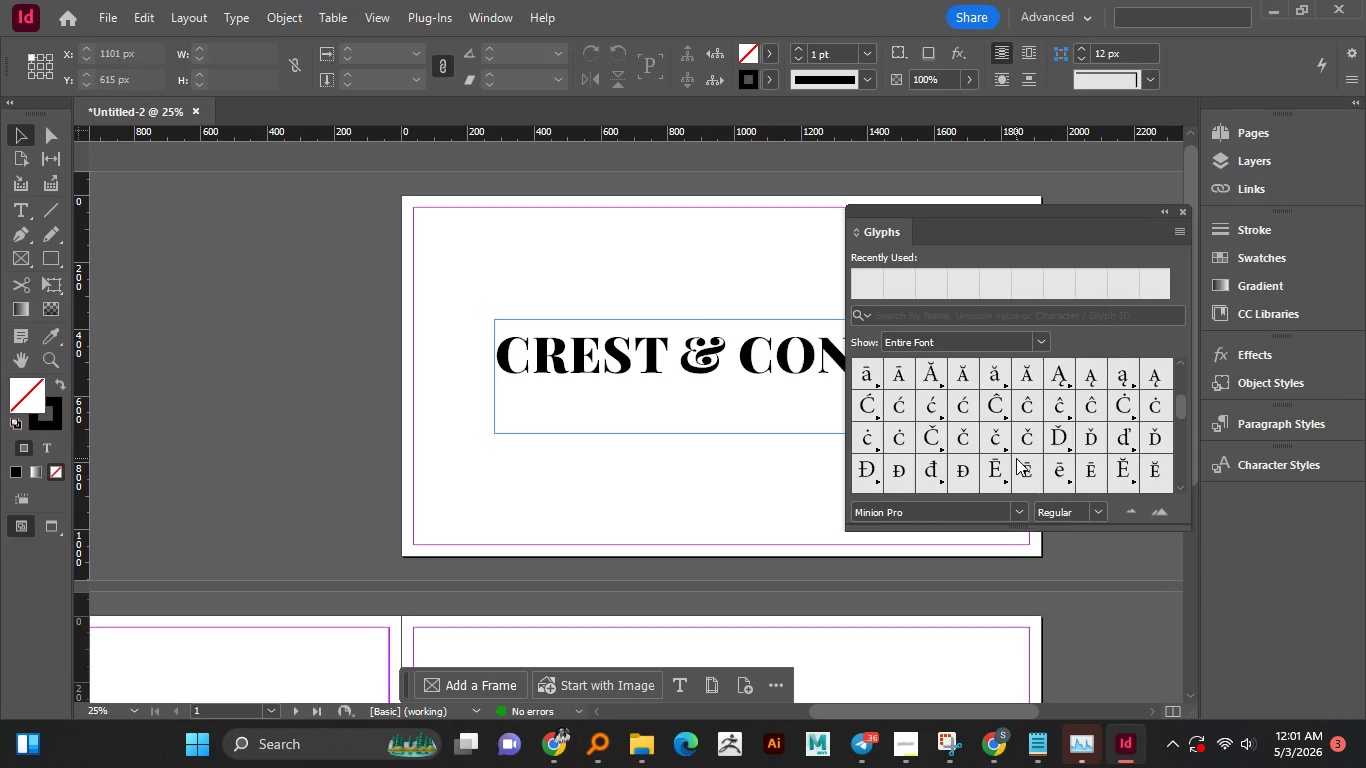 
left_click_drag(start_coordinate=[1024, 214], to_coordinate=[960, 302])
 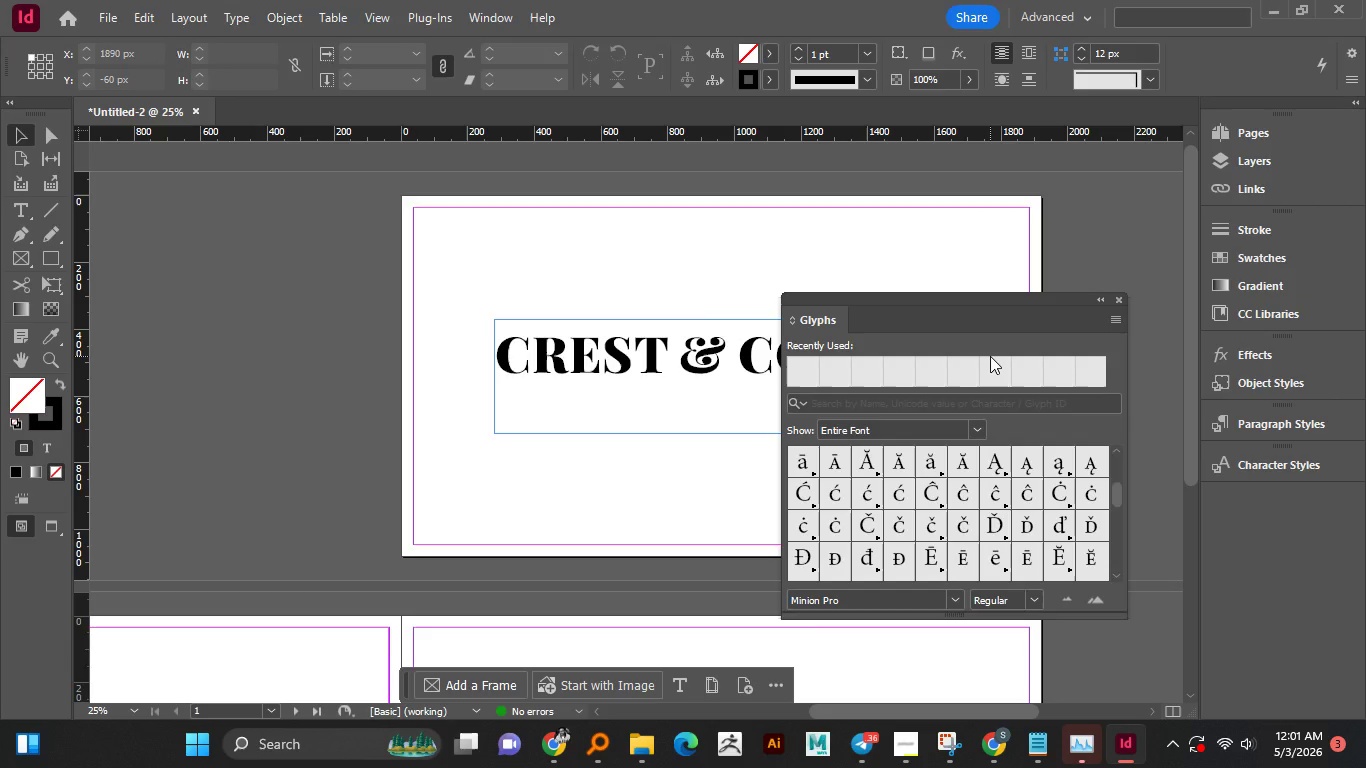 
wait(10.69)
 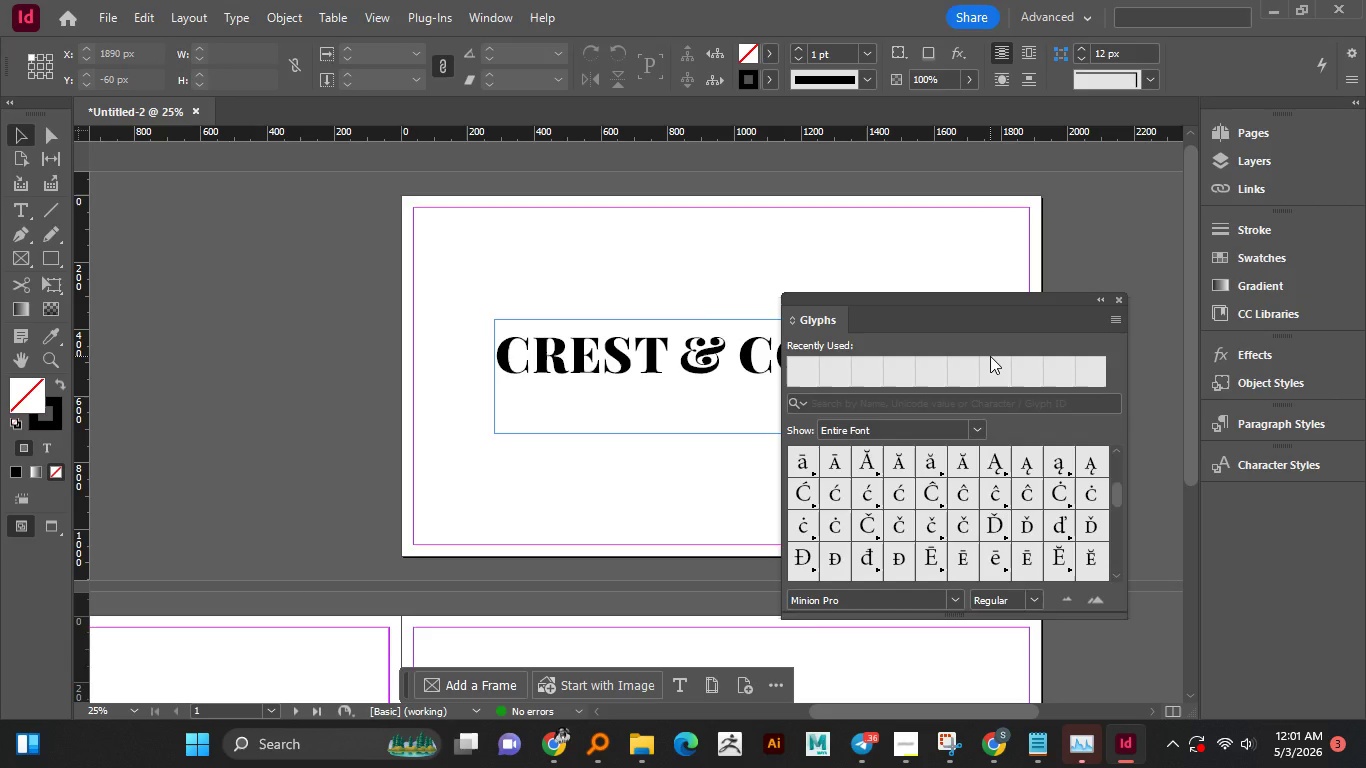 
scroll: coordinate [966, 530], scroll_direction: down, amount: 16.0
 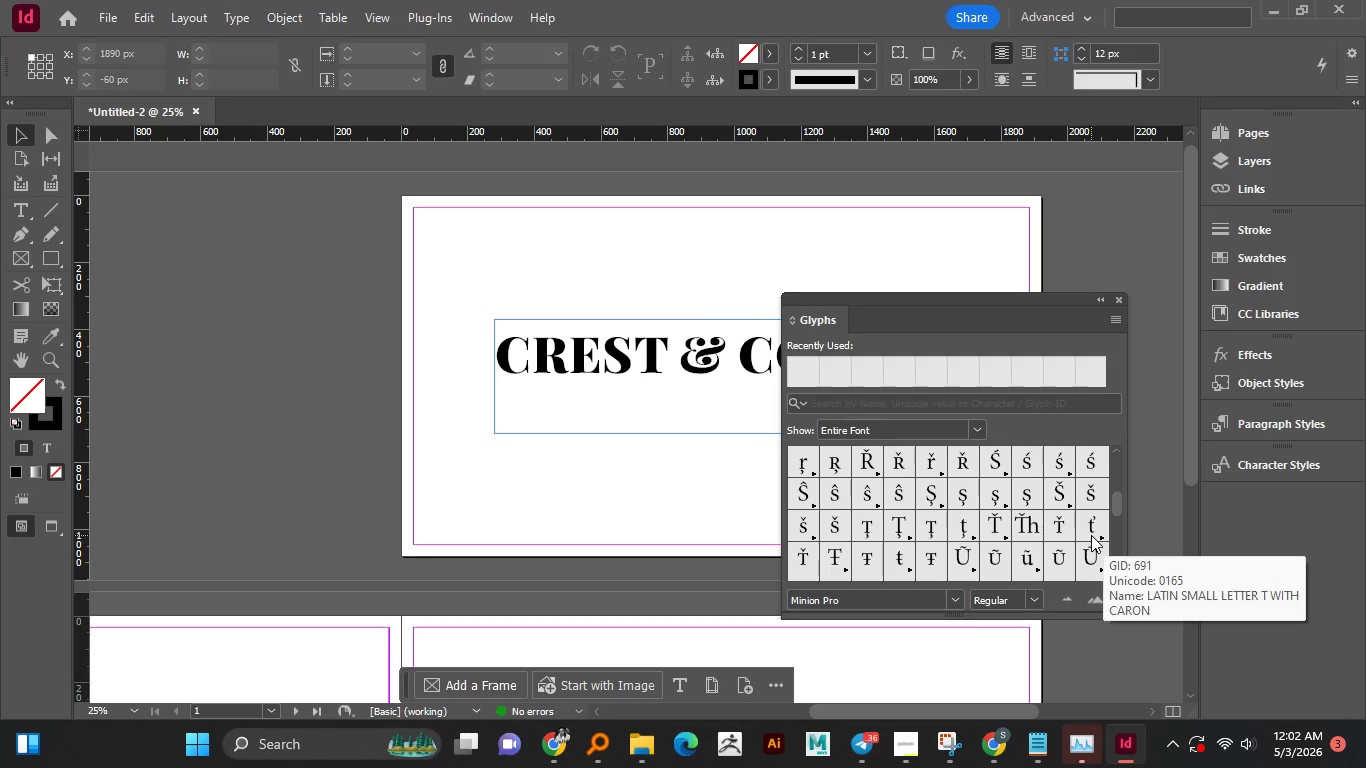 
wait(5.66)
 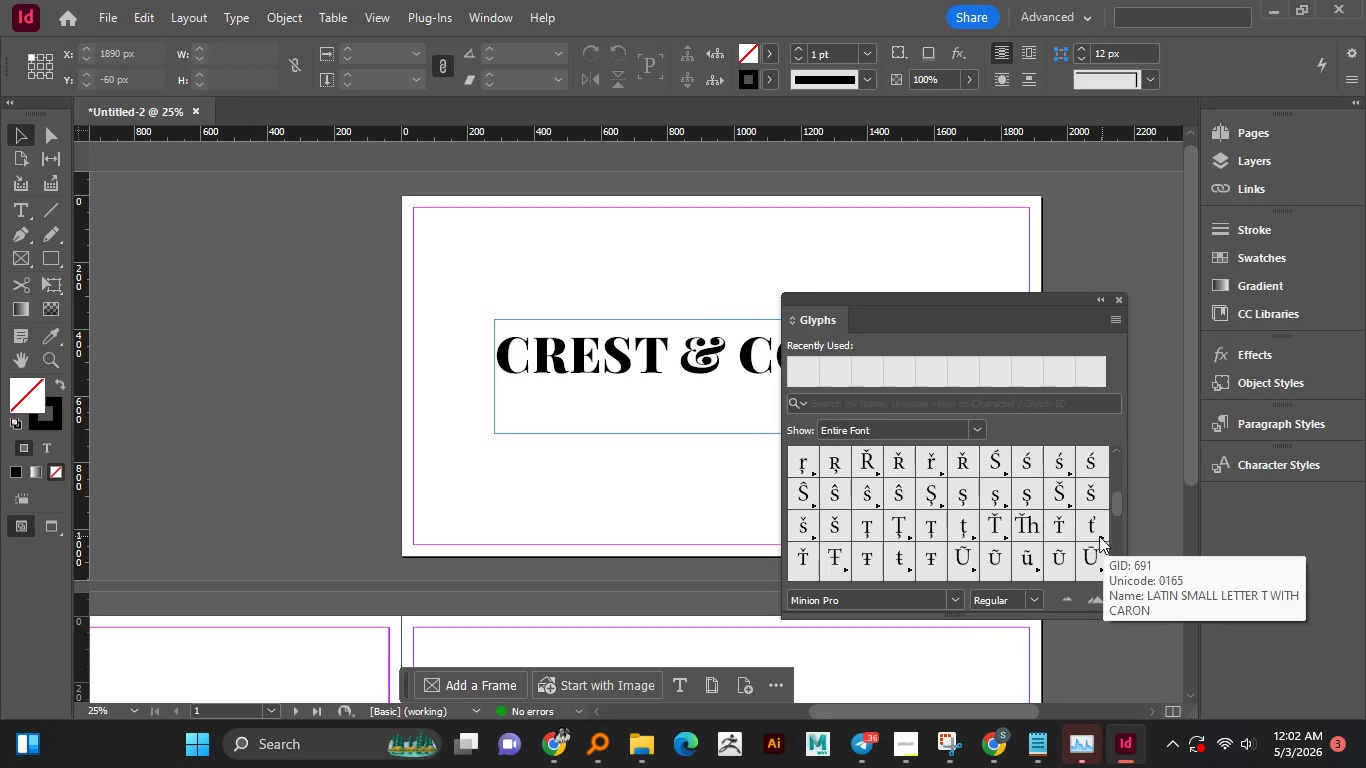 
scroll: coordinate [1091, 535], scroll_direction: down, amount: 1.0
 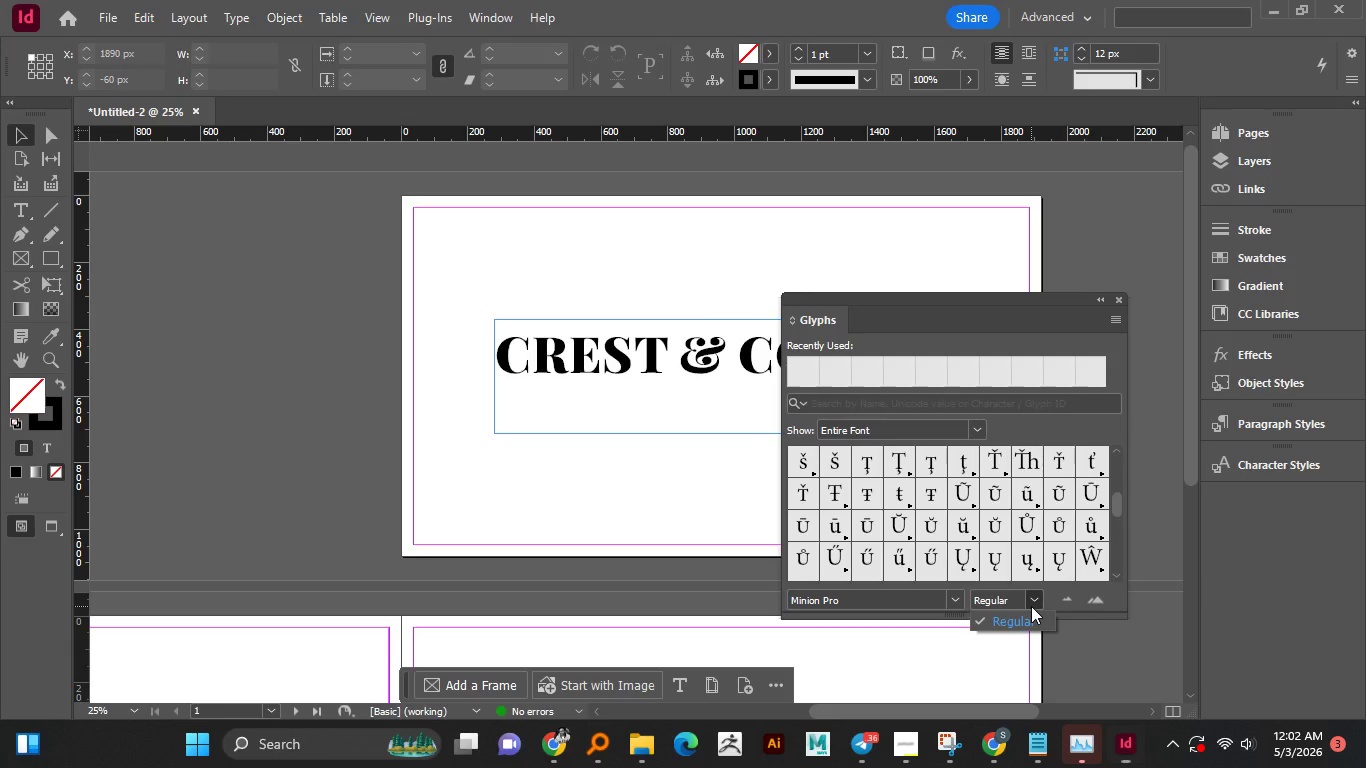 
left_click([1031, 606])
 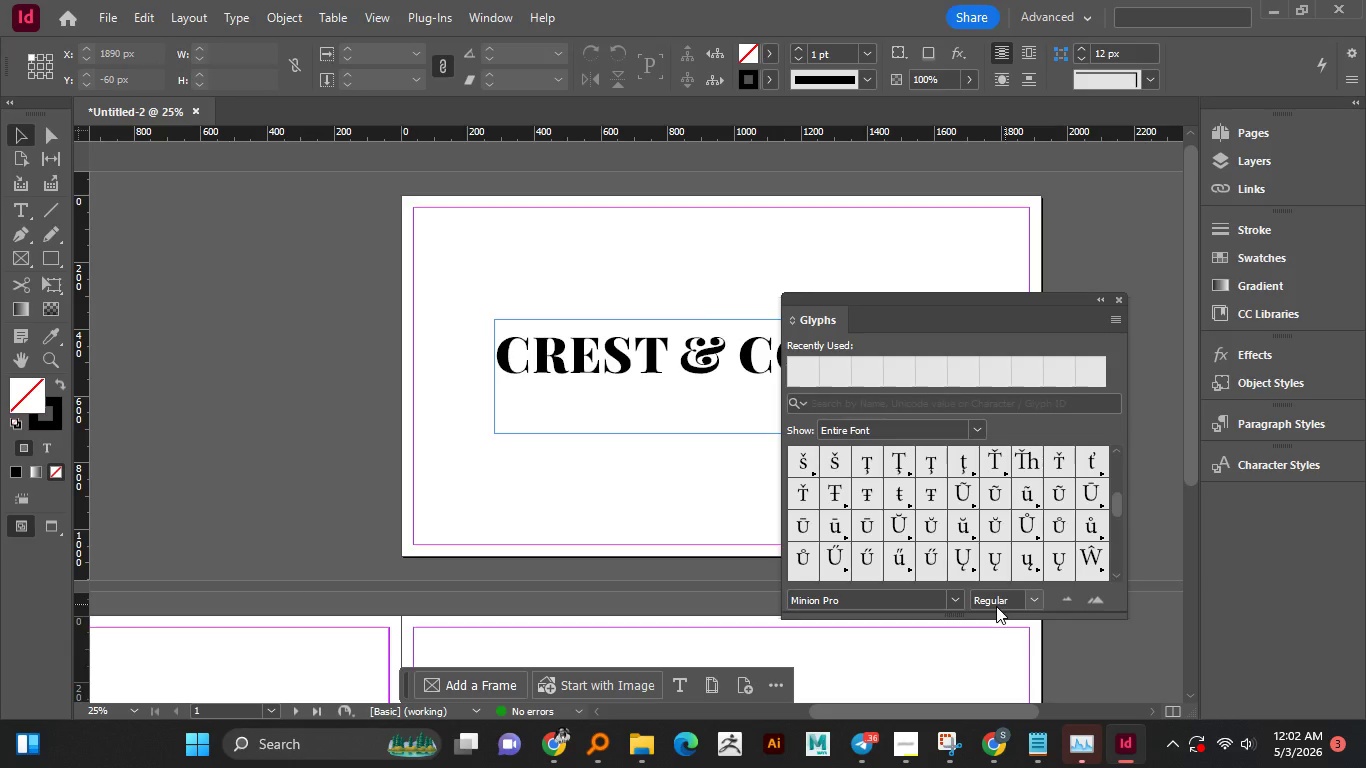 
left_click([1031, 604])
 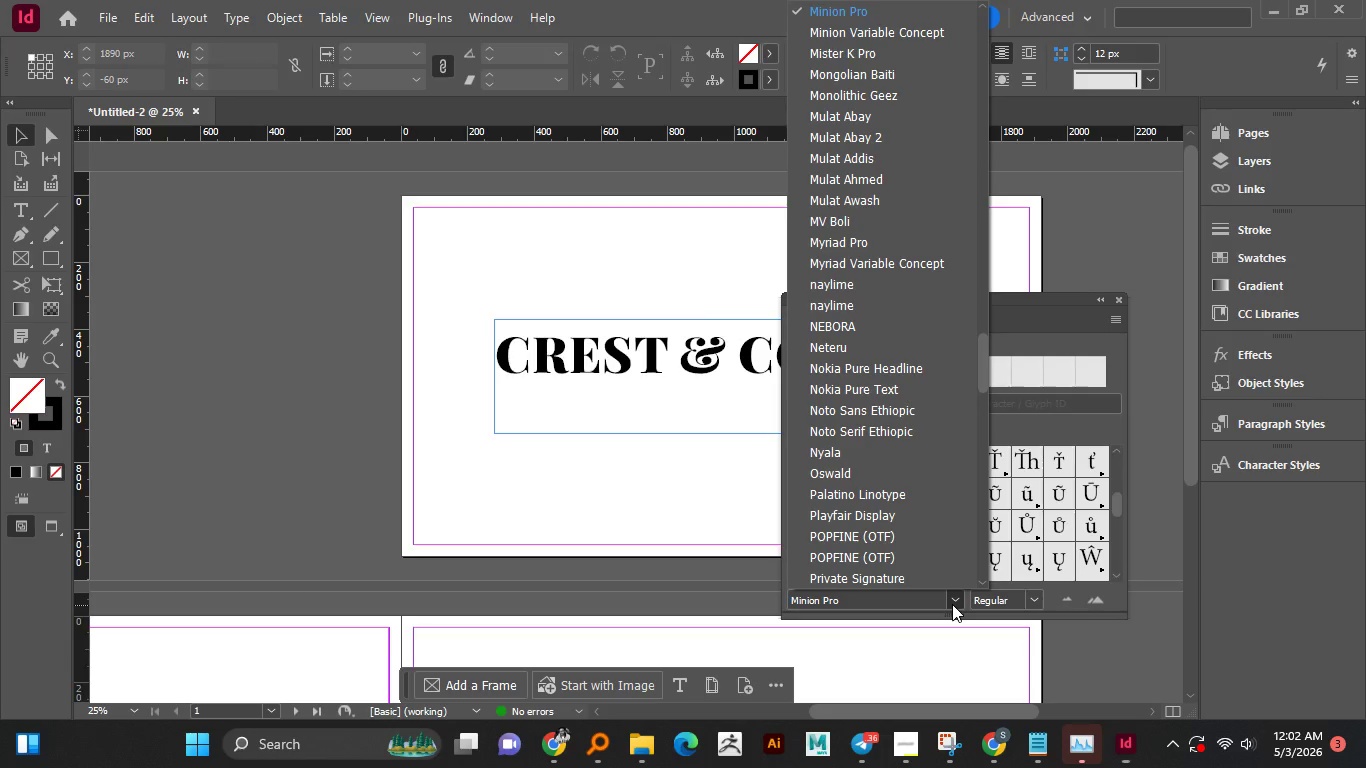 
left_click([952, 605])
 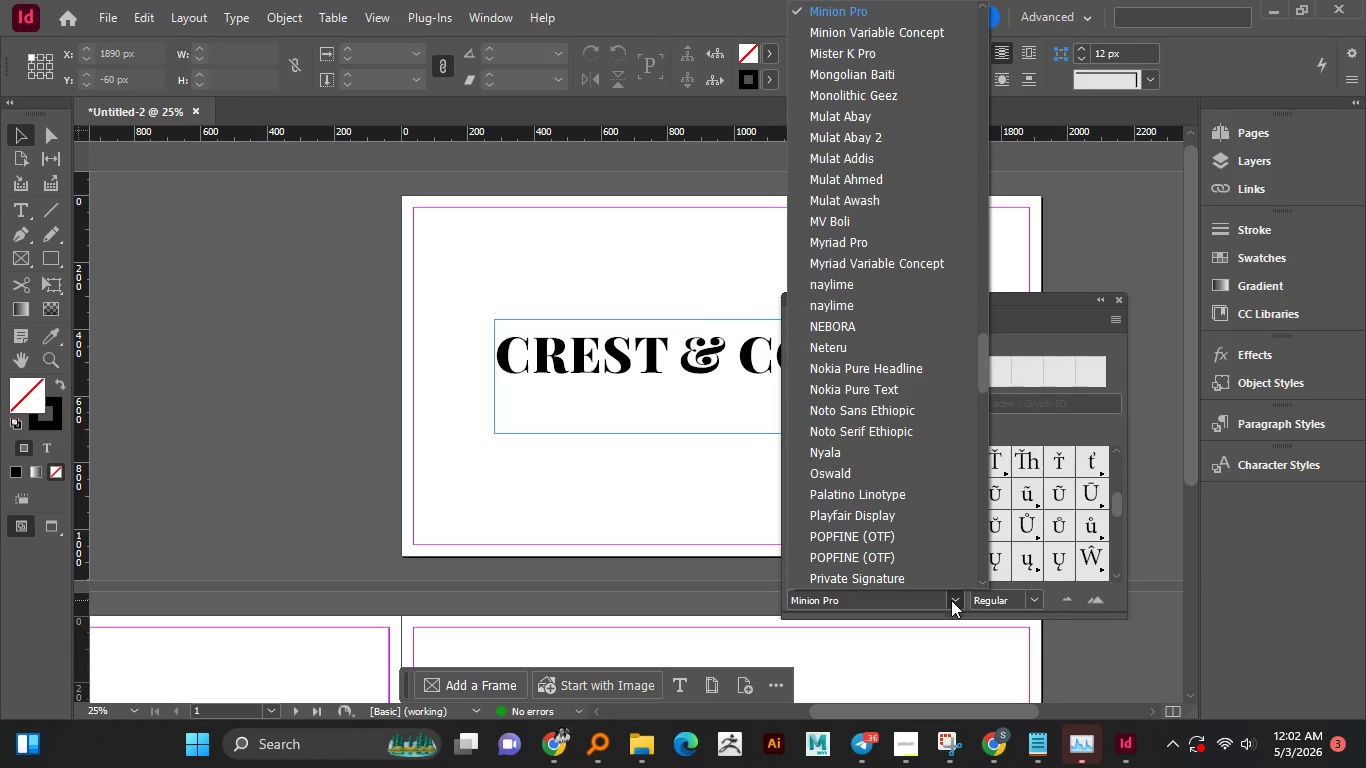 
wait(7.19)
 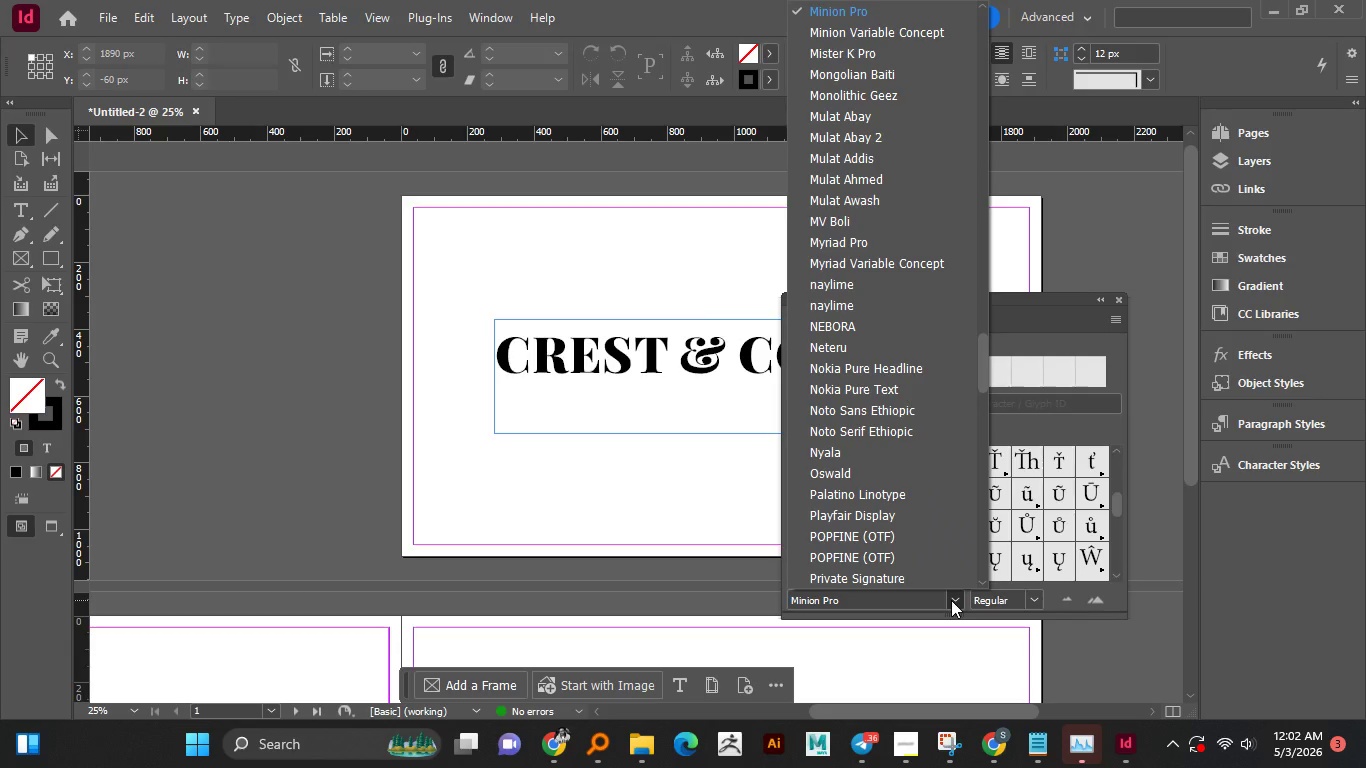 
left_click([825, 53])
 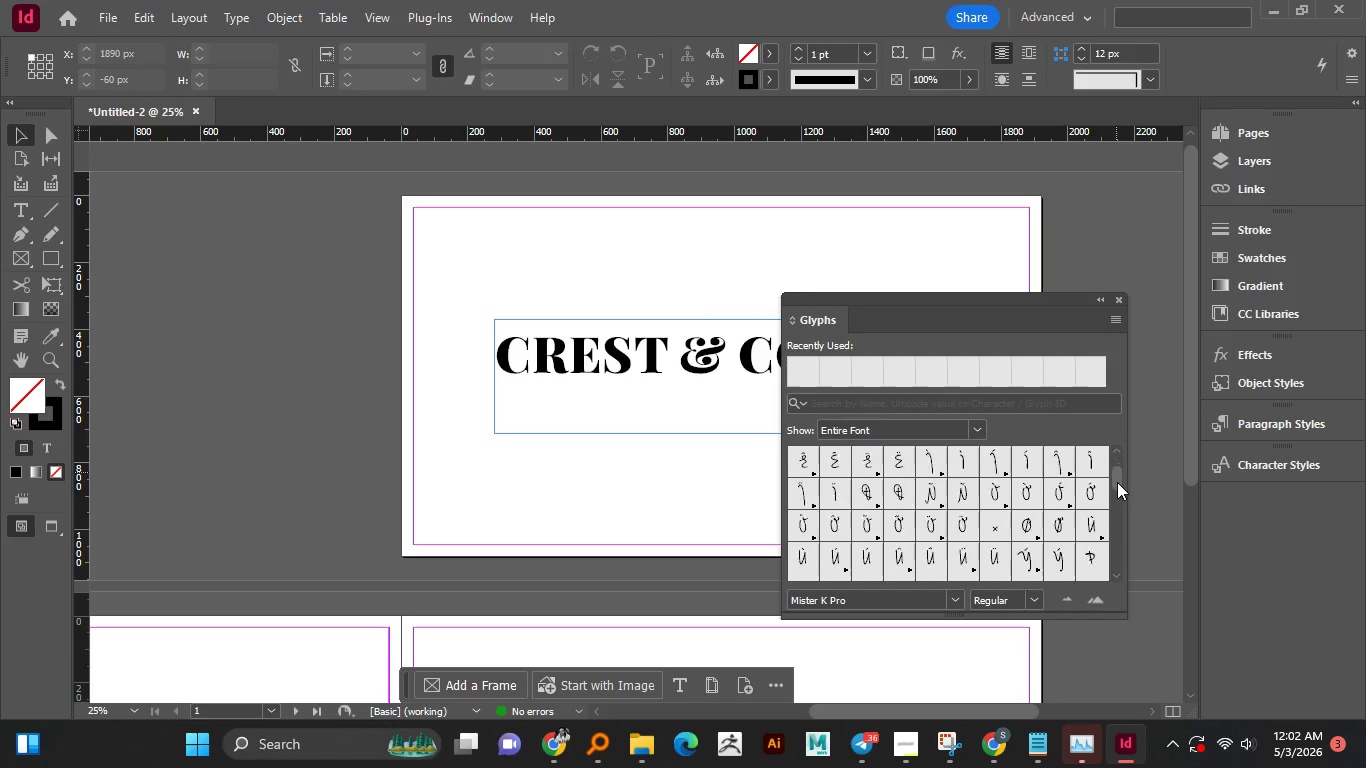 
left_click_drag(start_coordinate=[1116, 472], to_coordinate=[1105, 576])
 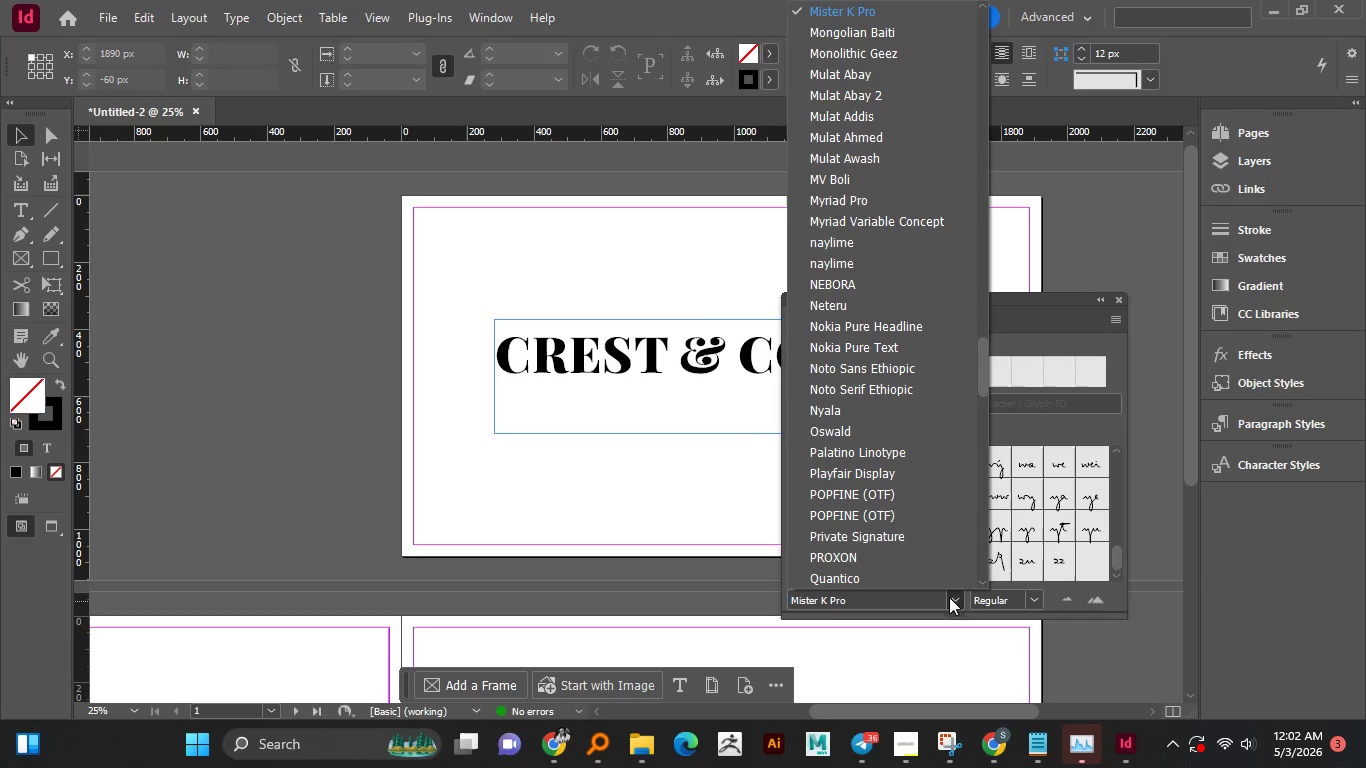 
left_click([951, 608])
 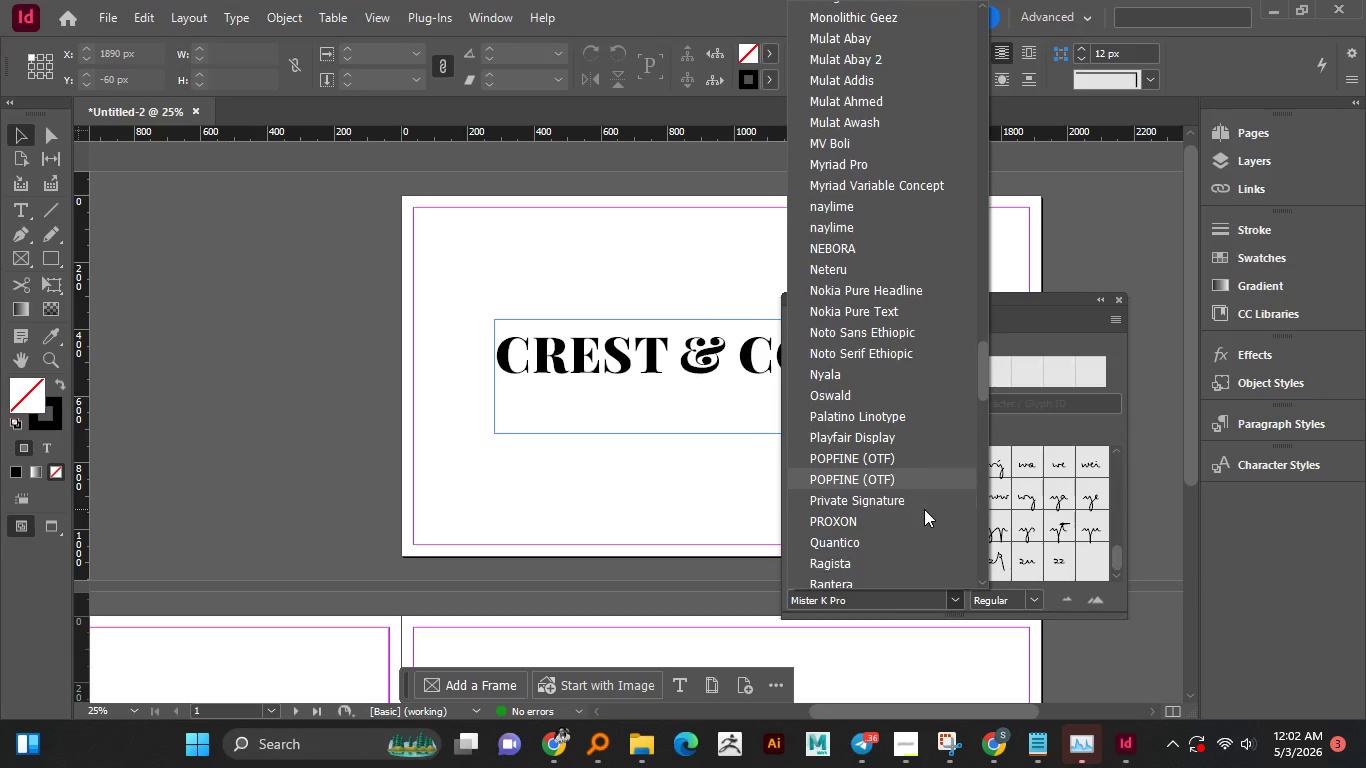 
scroll: coordinate [924, 509], scroll_direction: down, amount: 4.0
 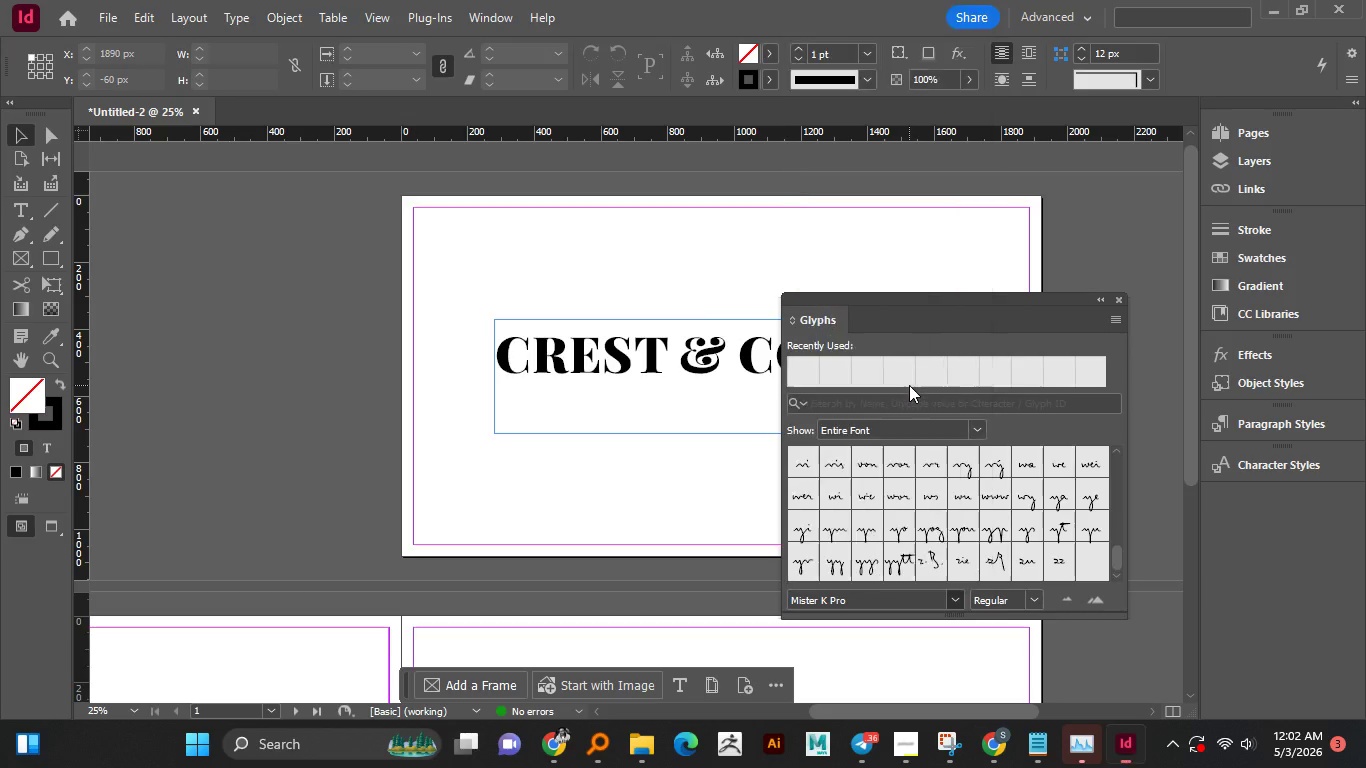 
left_click([909, 385])
 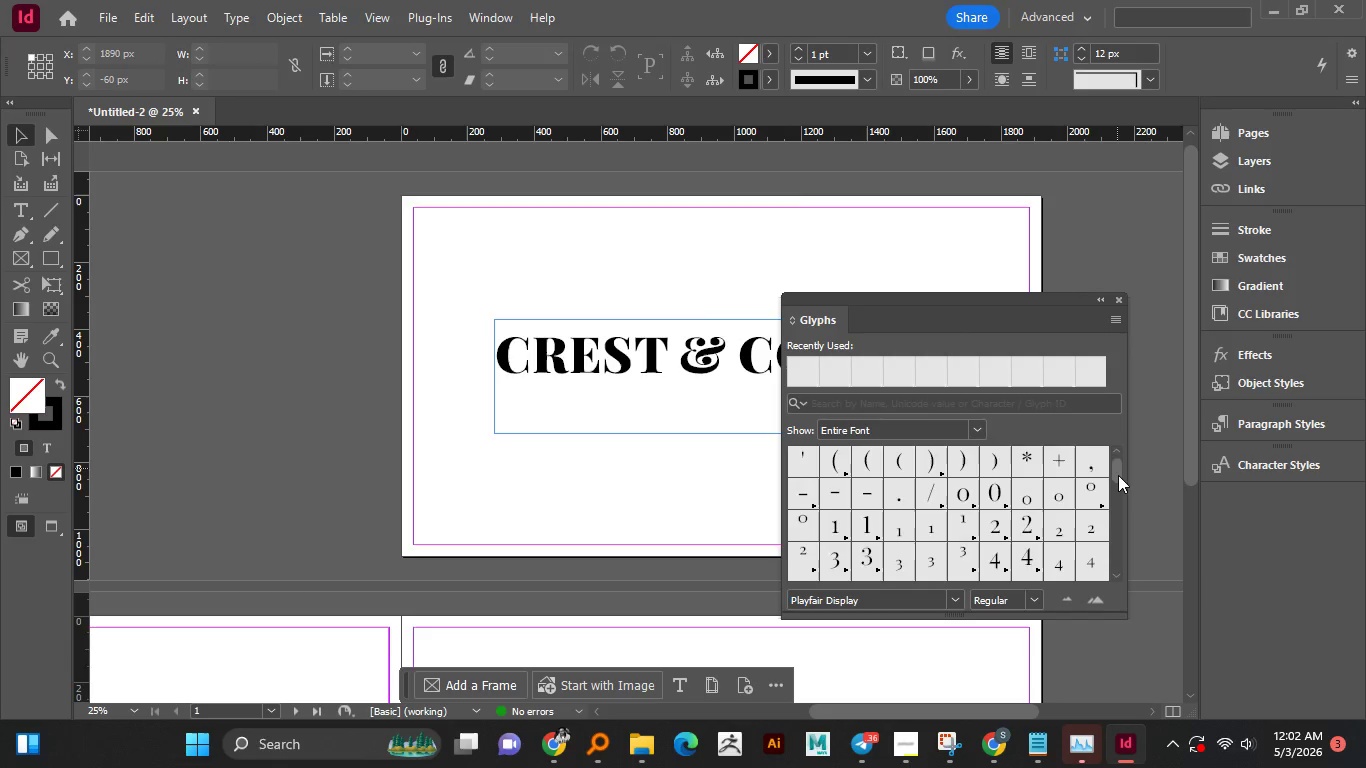 
left_click_drag(start_coordinate=[1117, 468], to_coordinate=[1109, 493])
 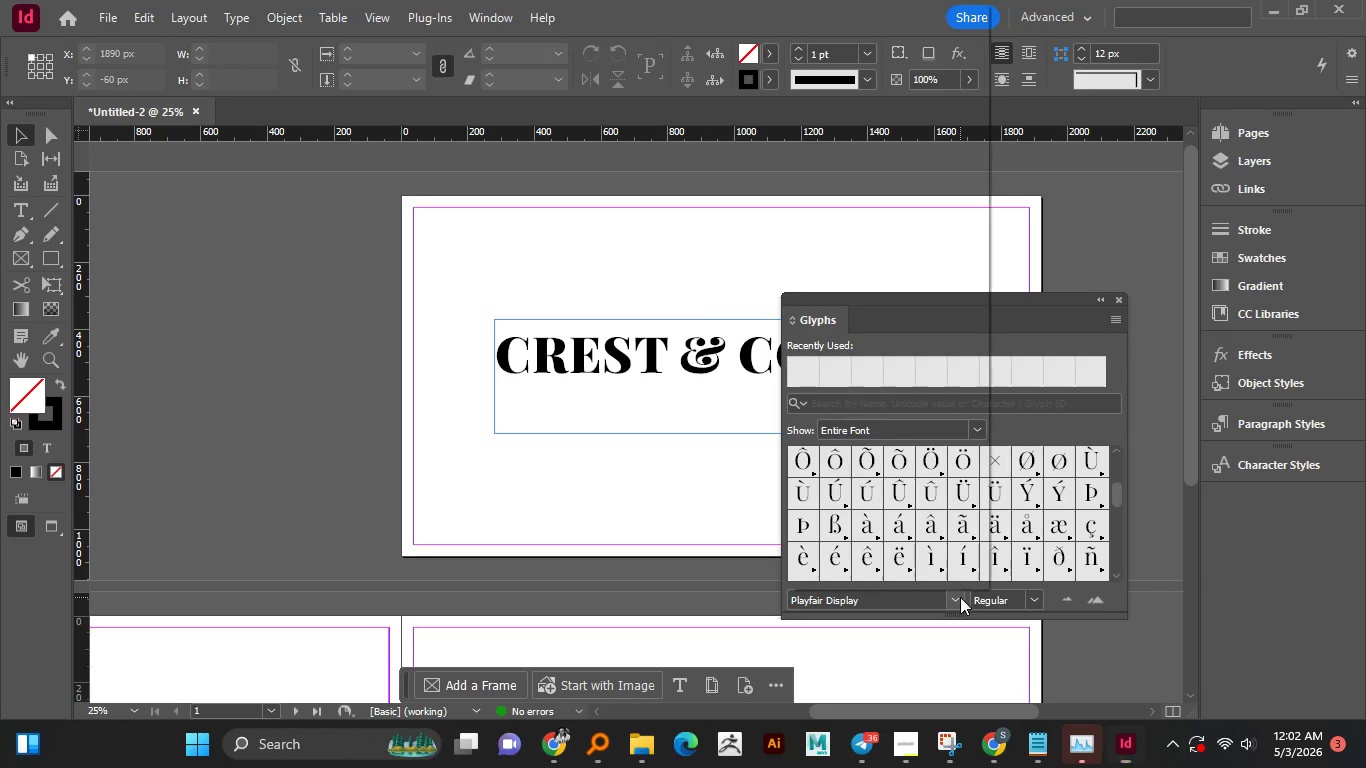 
left_click([960, 597])
 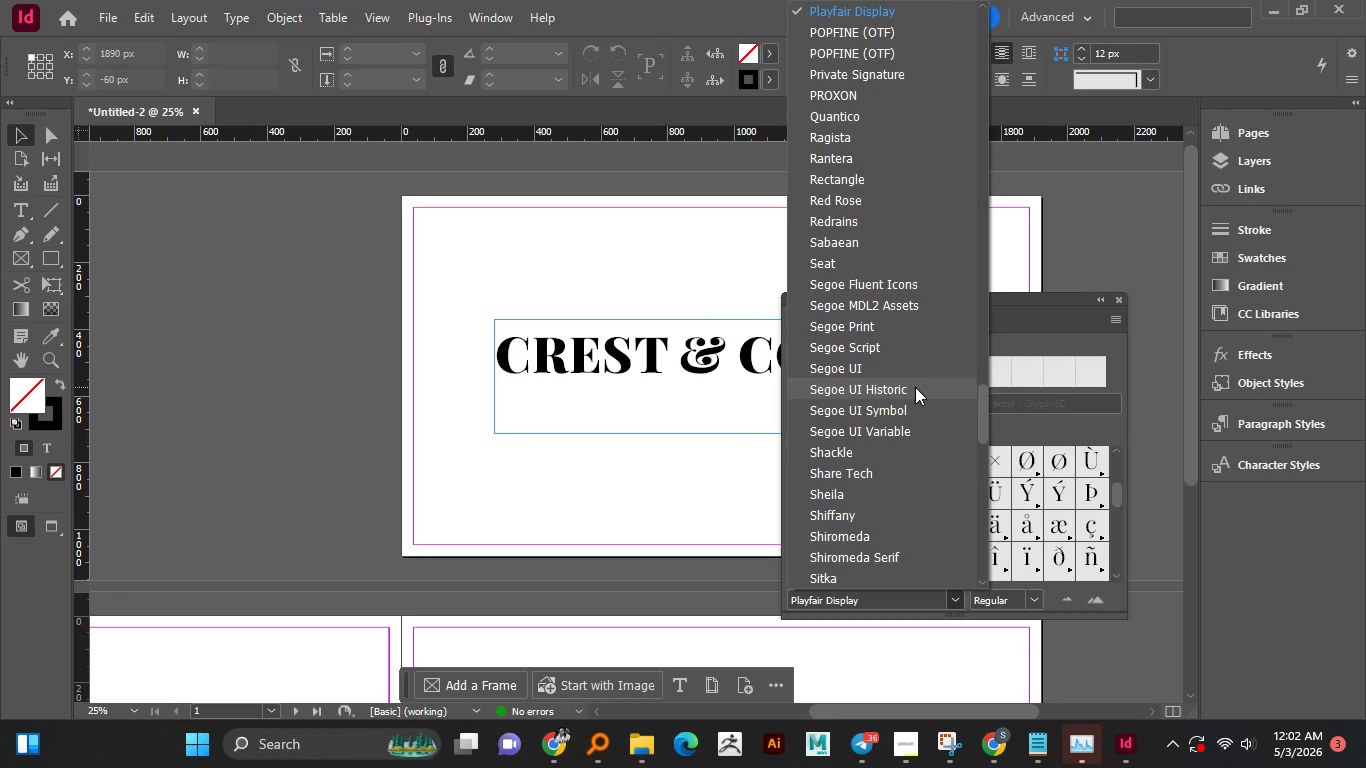 
wait(8.95)
 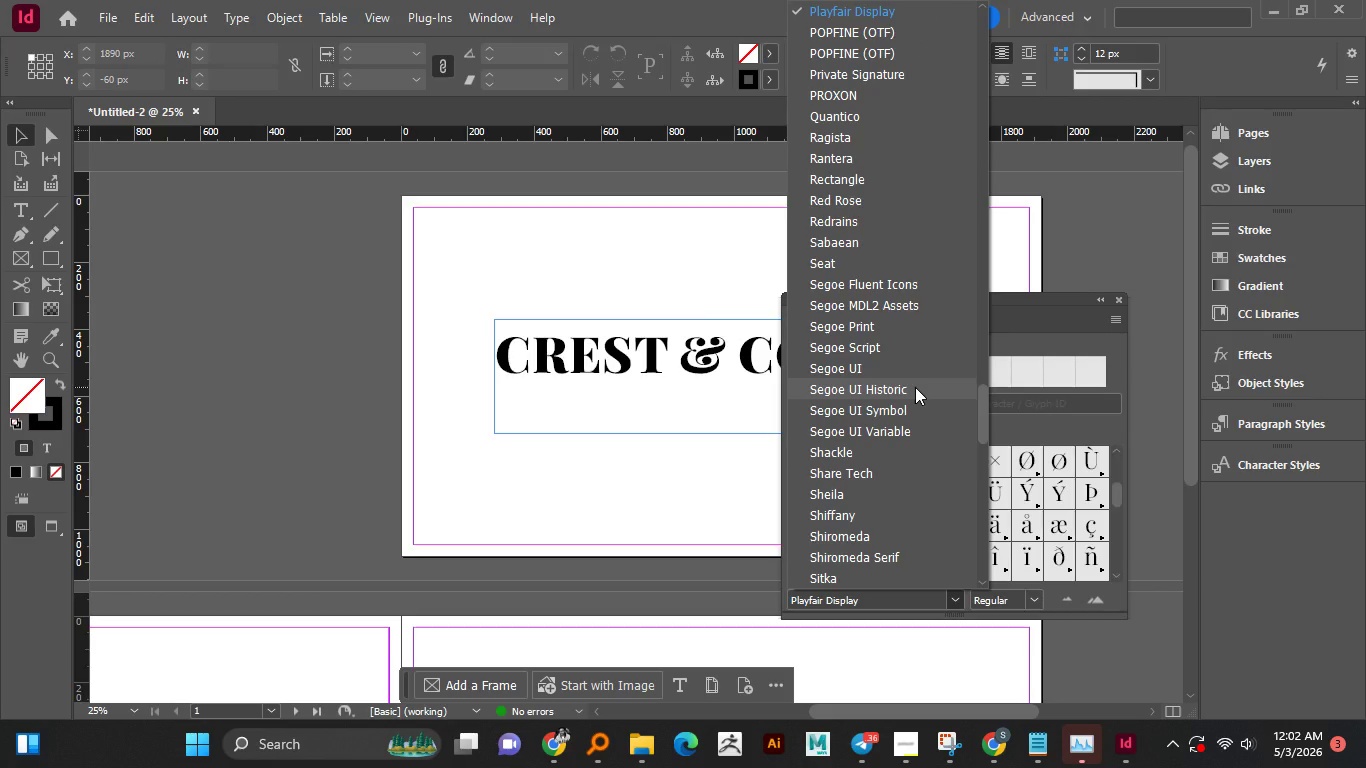 
scroll: coordinate [912, 385], scroll_direction: down, amount: 5.0
 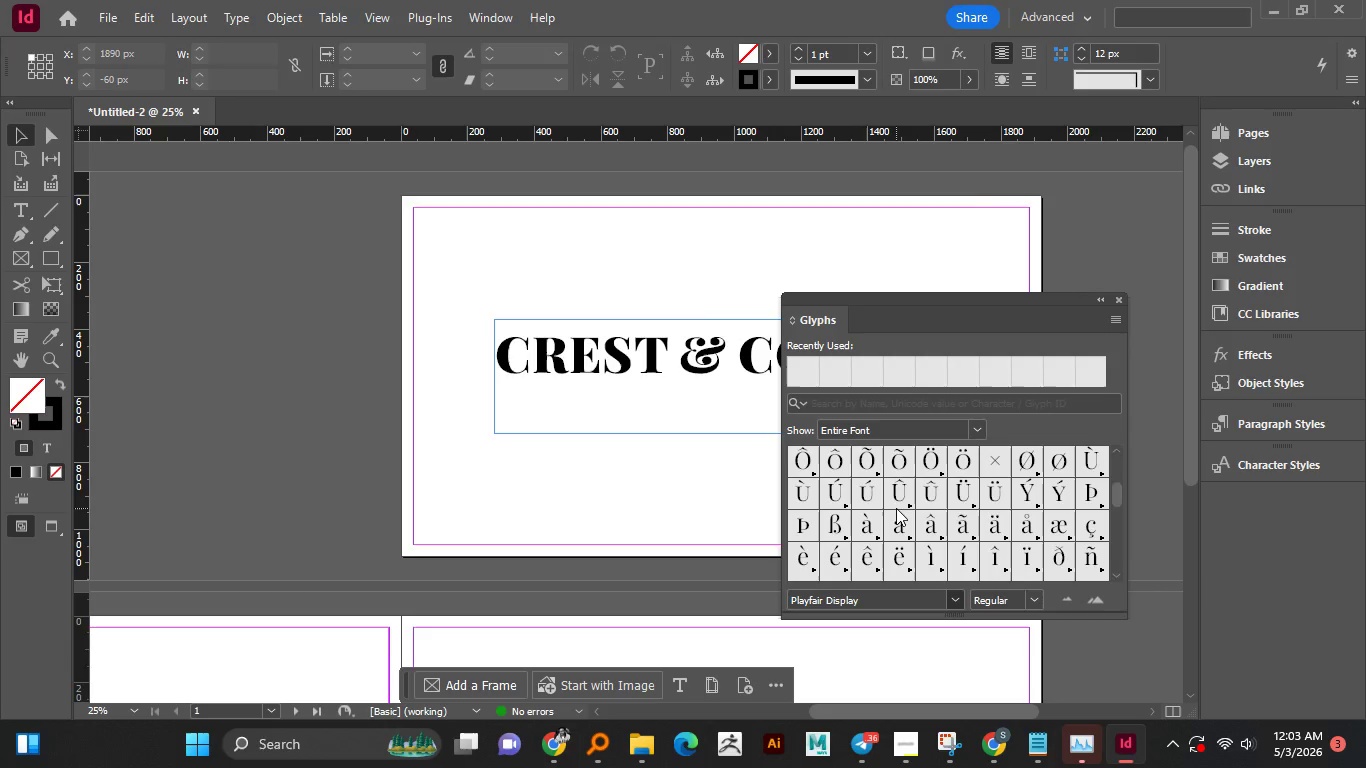 
left_click([896, 508])
 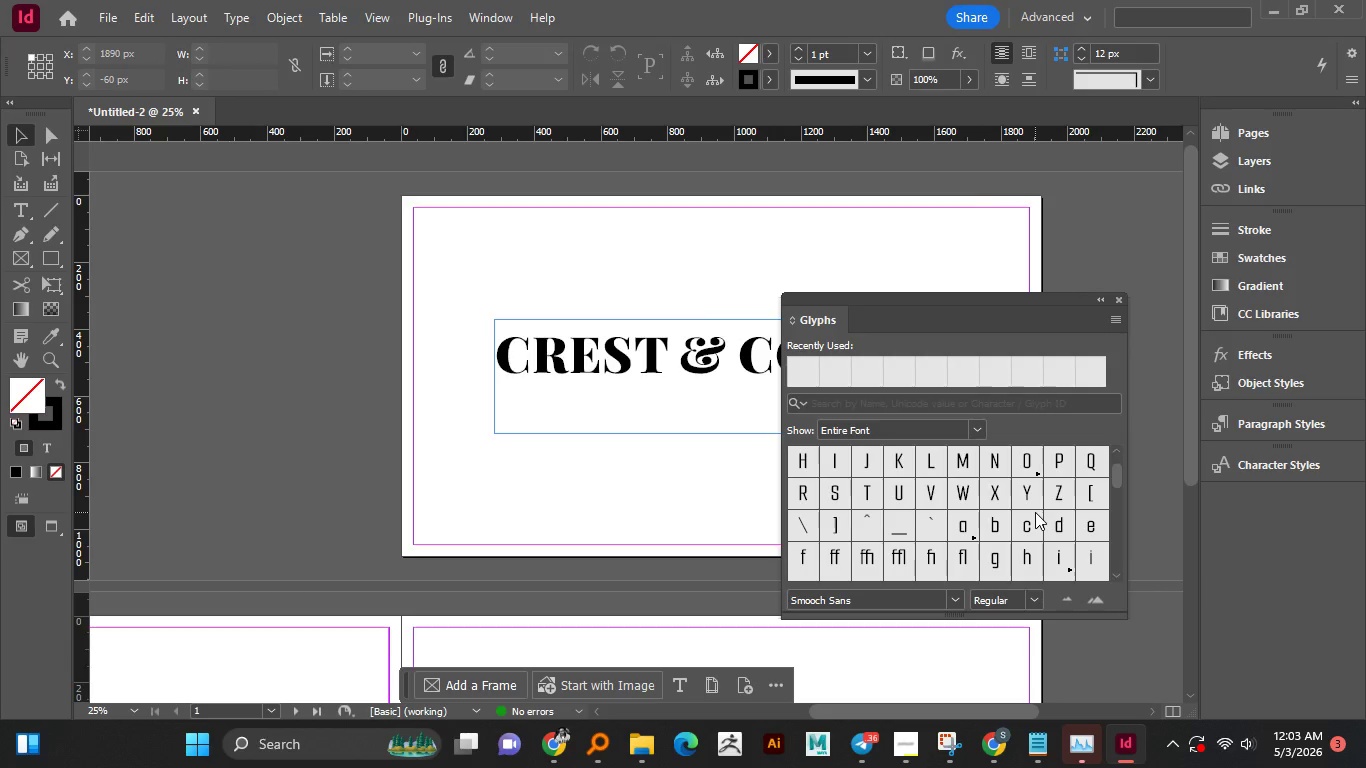 
scroll: coordinate [1035, 511], scroll_direction: down, amount: 21.0
 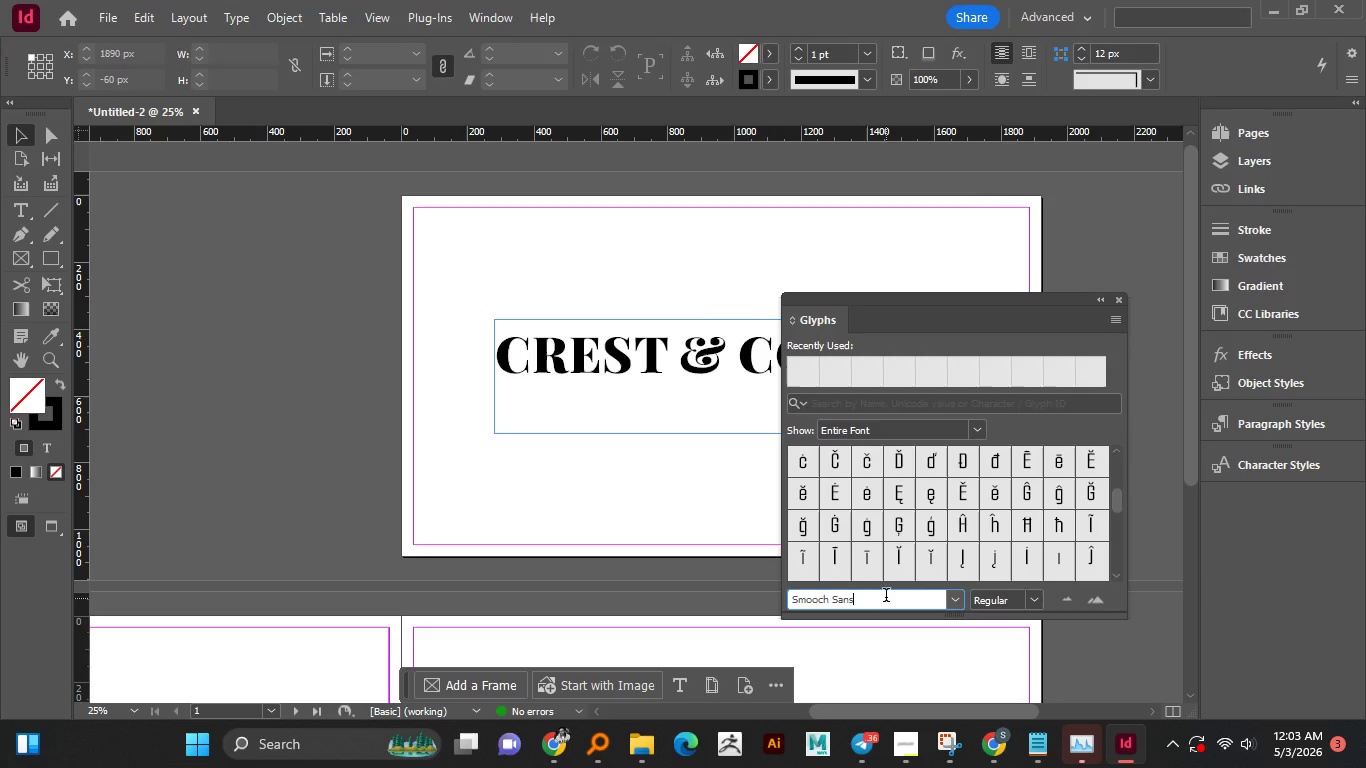 
double_click([886, 598])
 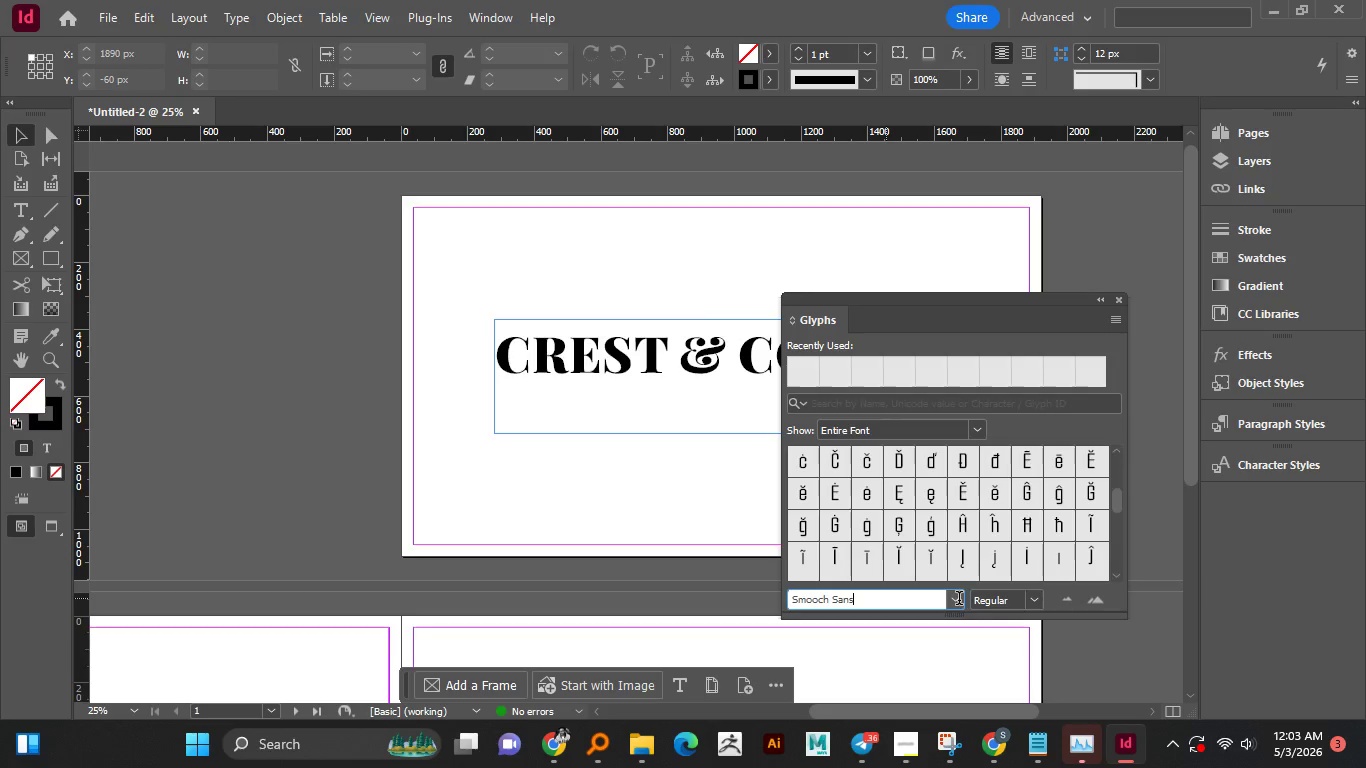 
left_click([959, 600])
 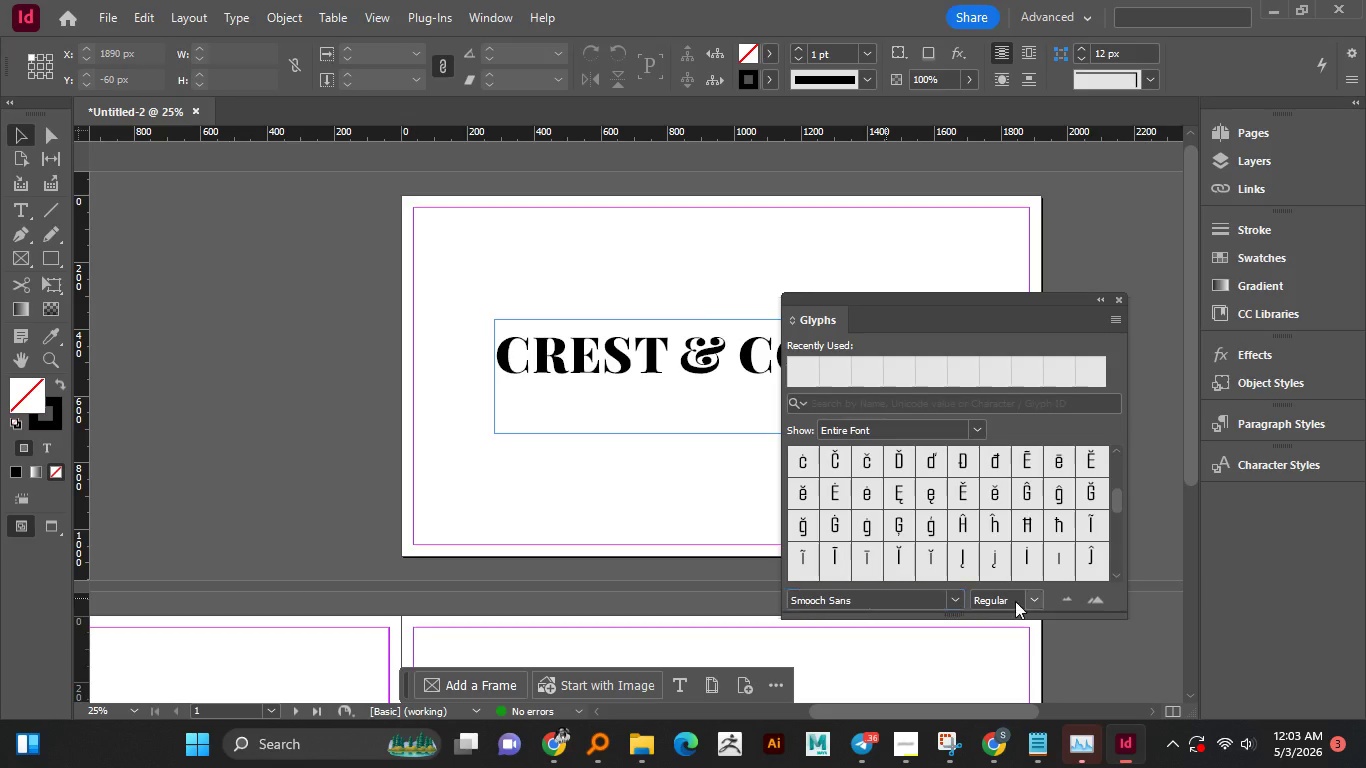 
left_click([957, 601])
 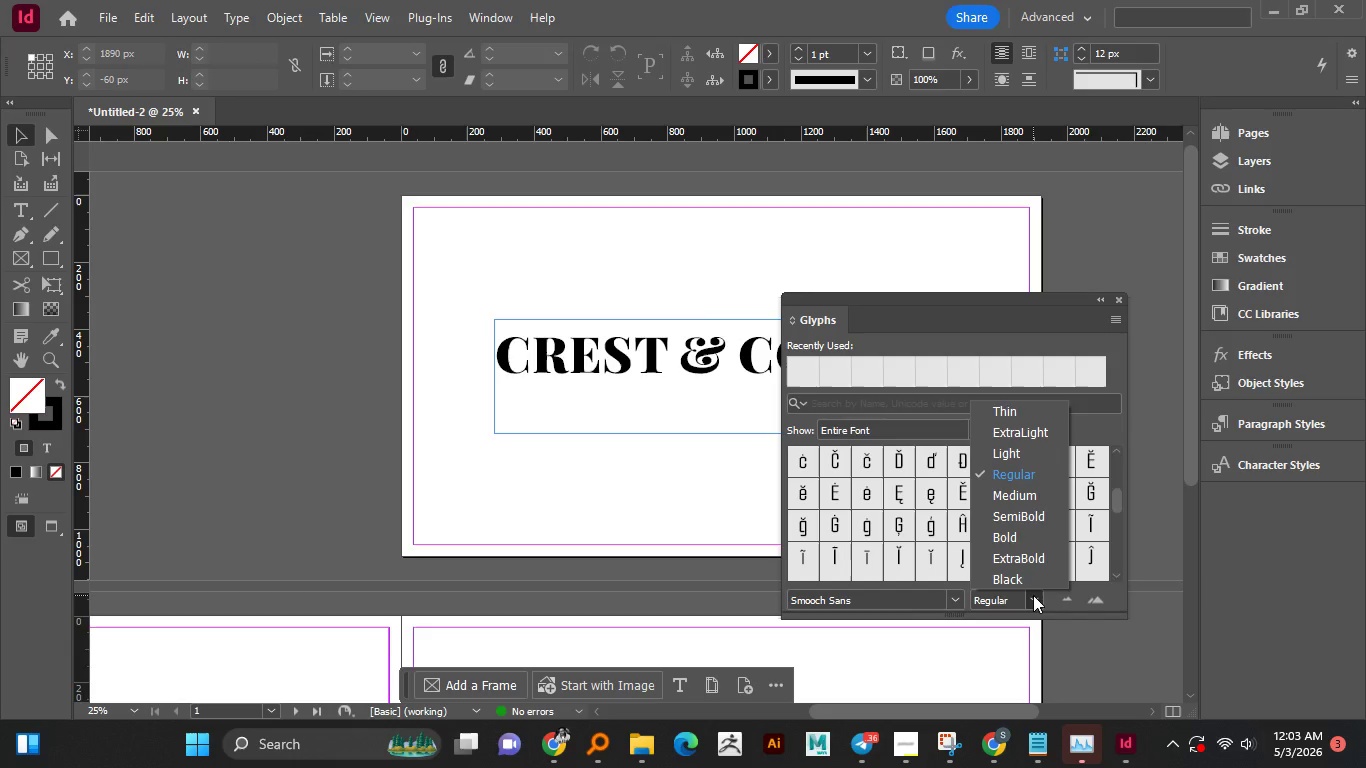 
left_click([1033, 595])
 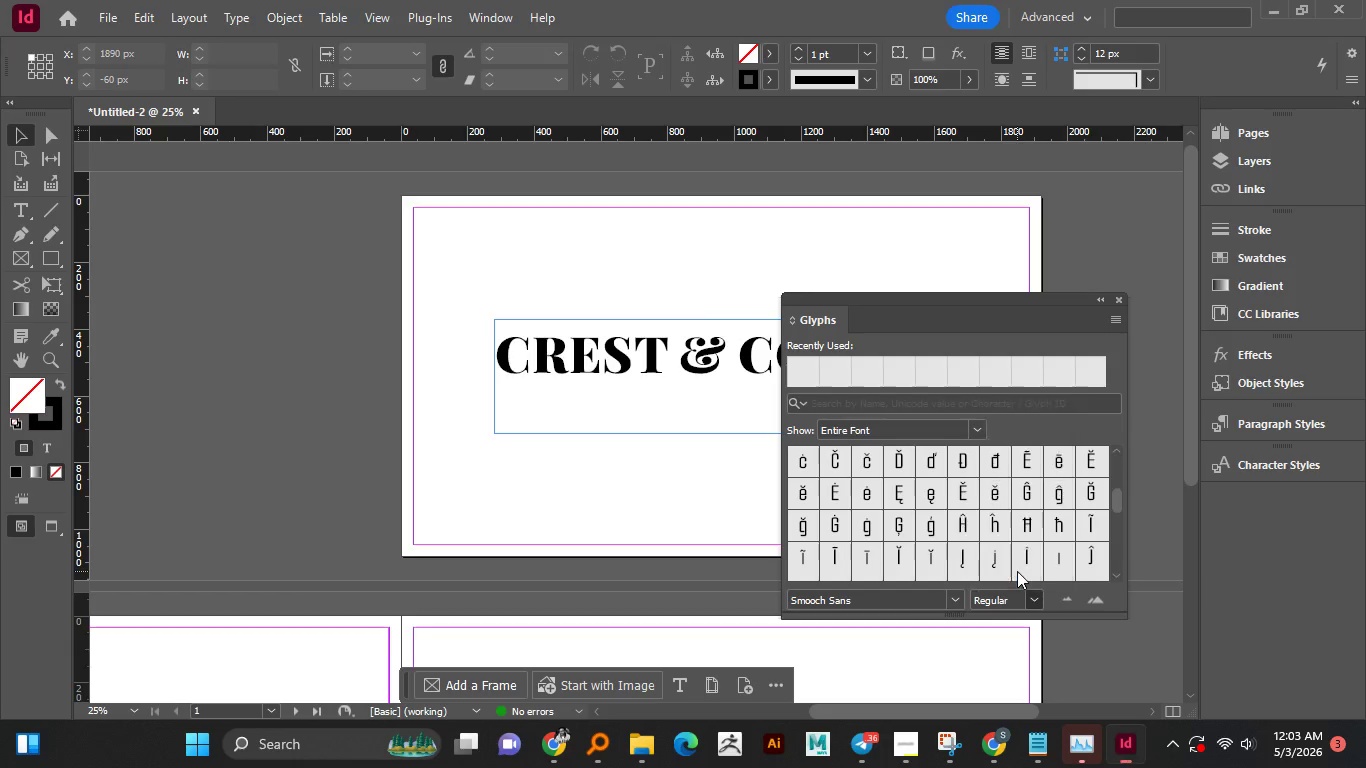 
left_click([1017, 571])
 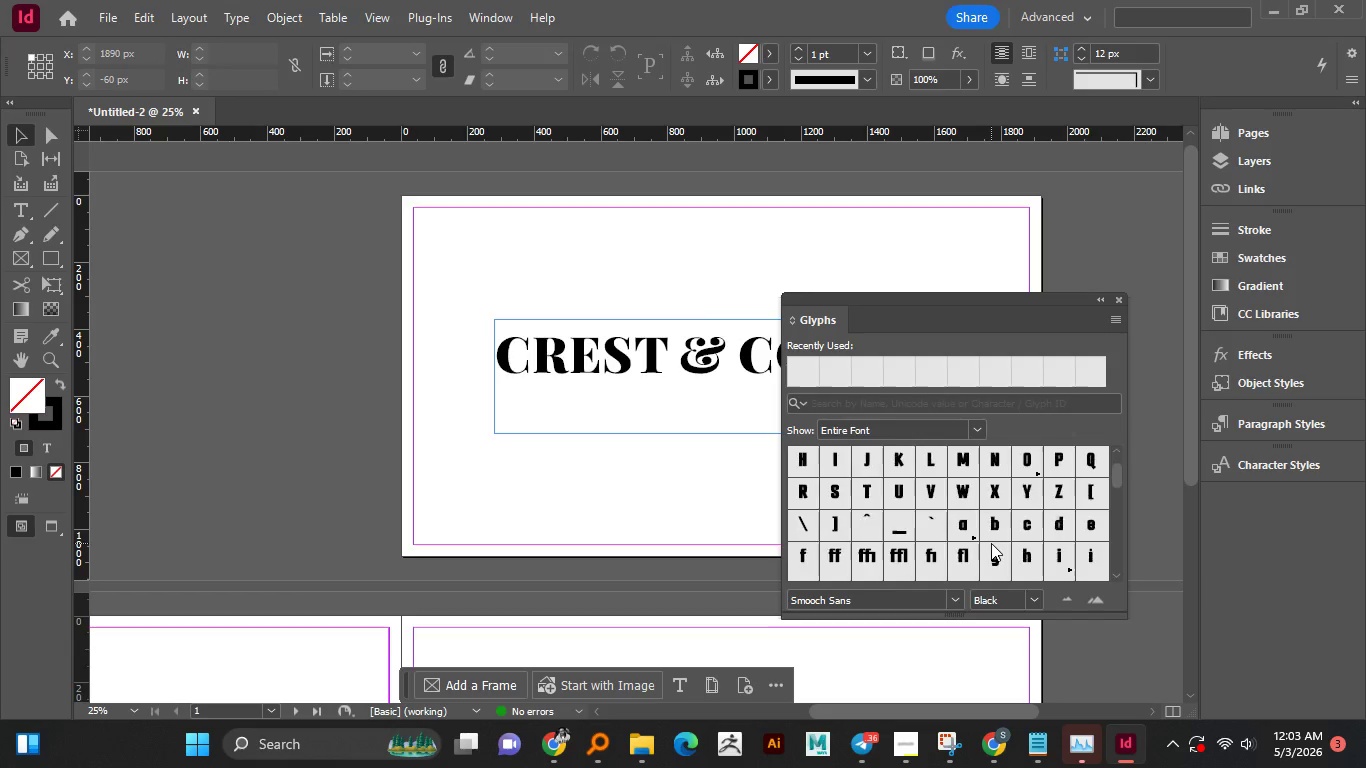 
scroll: coordinate [991, 543], scroll_direction: down, amount: 5.0
 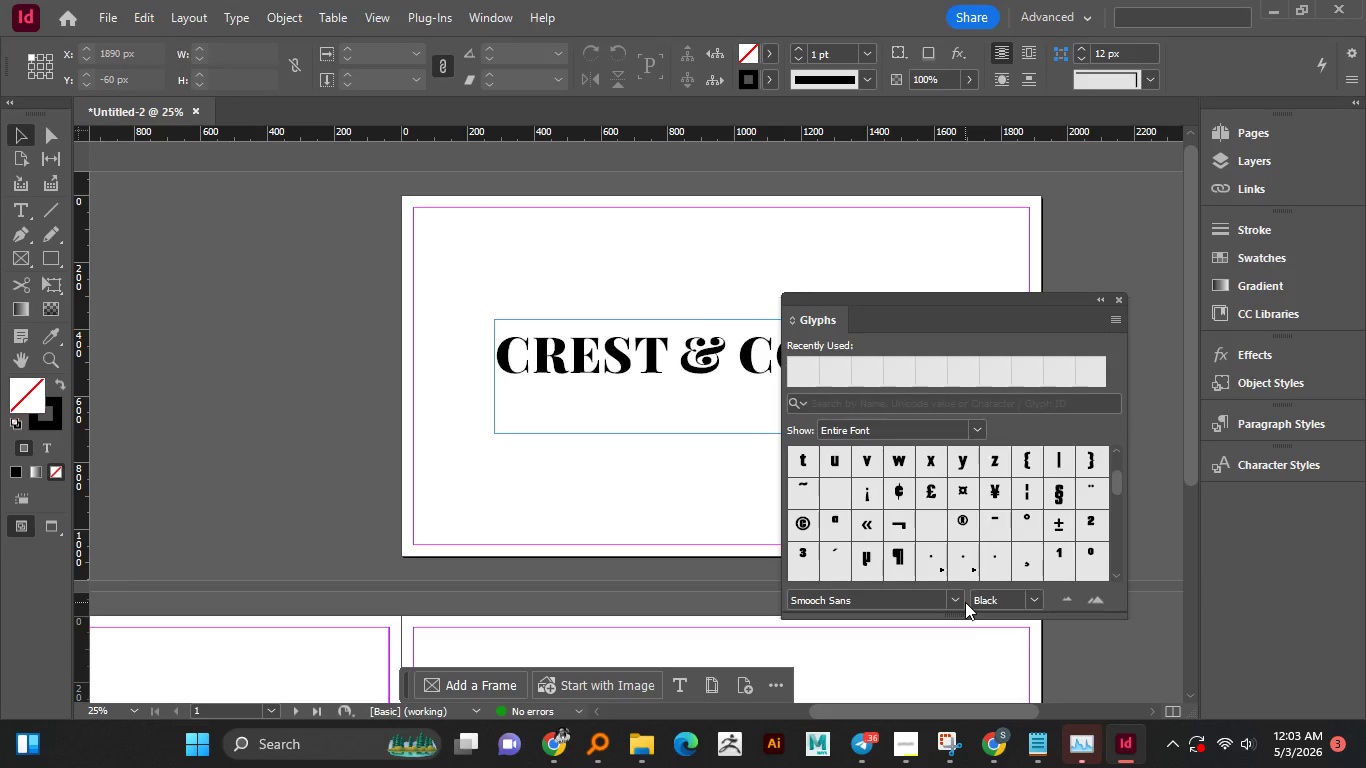 
left_click([965, 602])
 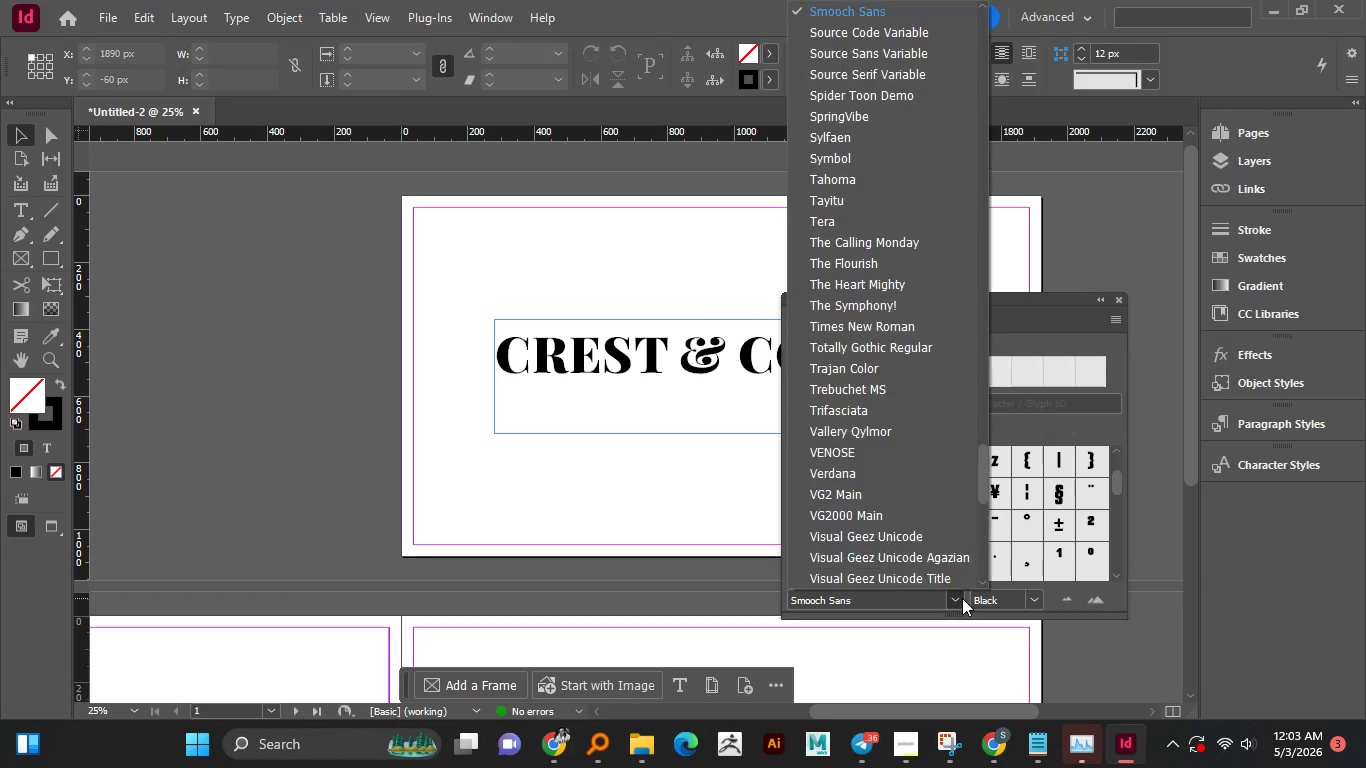 
left_click([962, 598])
 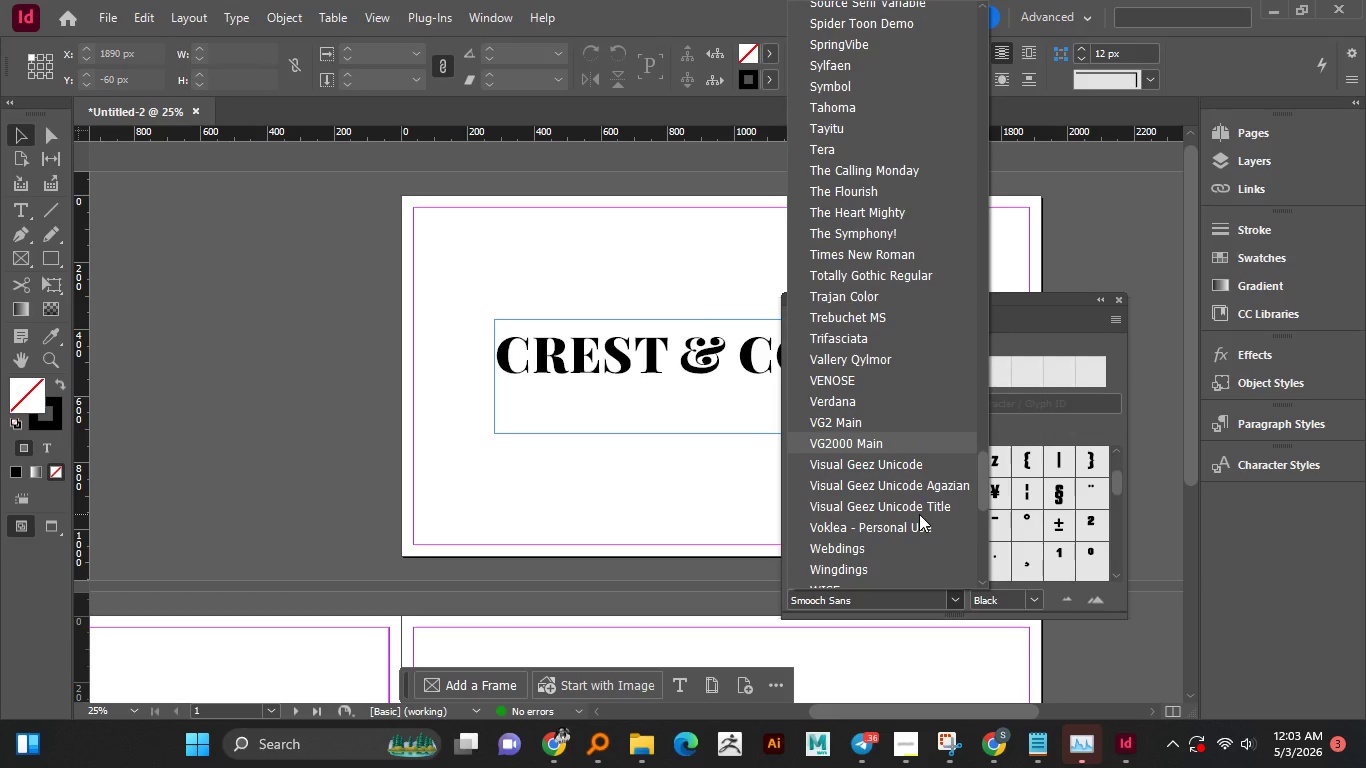 
scroll: coordinate [919, 513], scroll_direction: down, amount: 7.0
 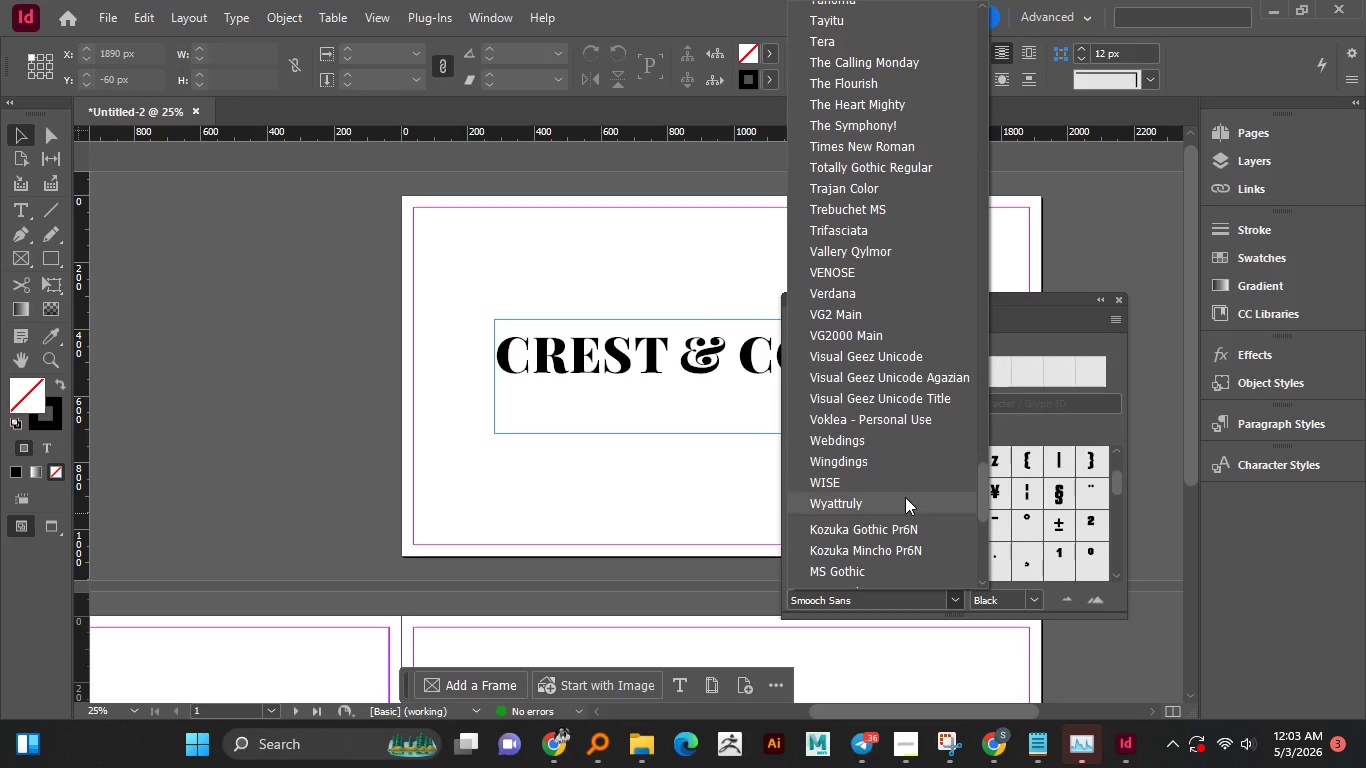 
left_click([889, 468])
 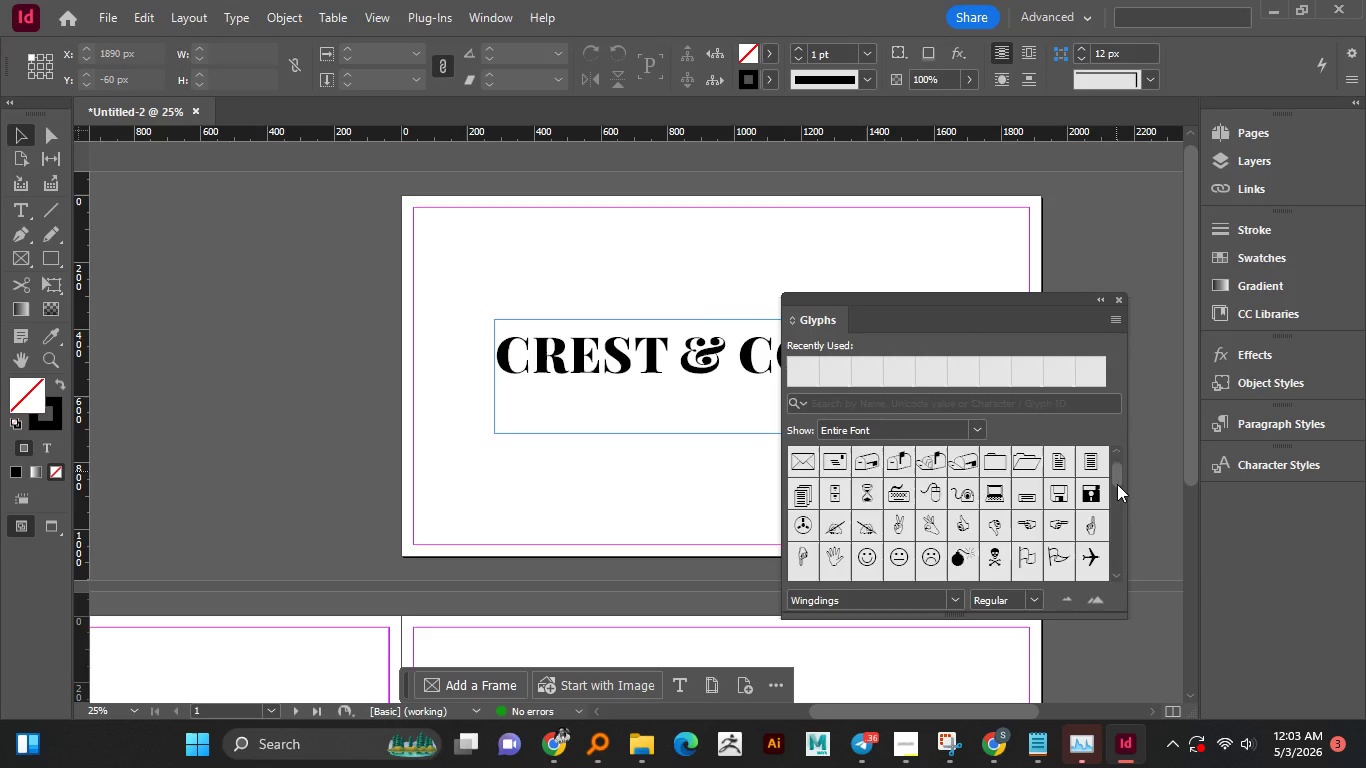 
left_click_drag(start_coordinate=[1115, 468], to_coordinate=[1104, 575])
 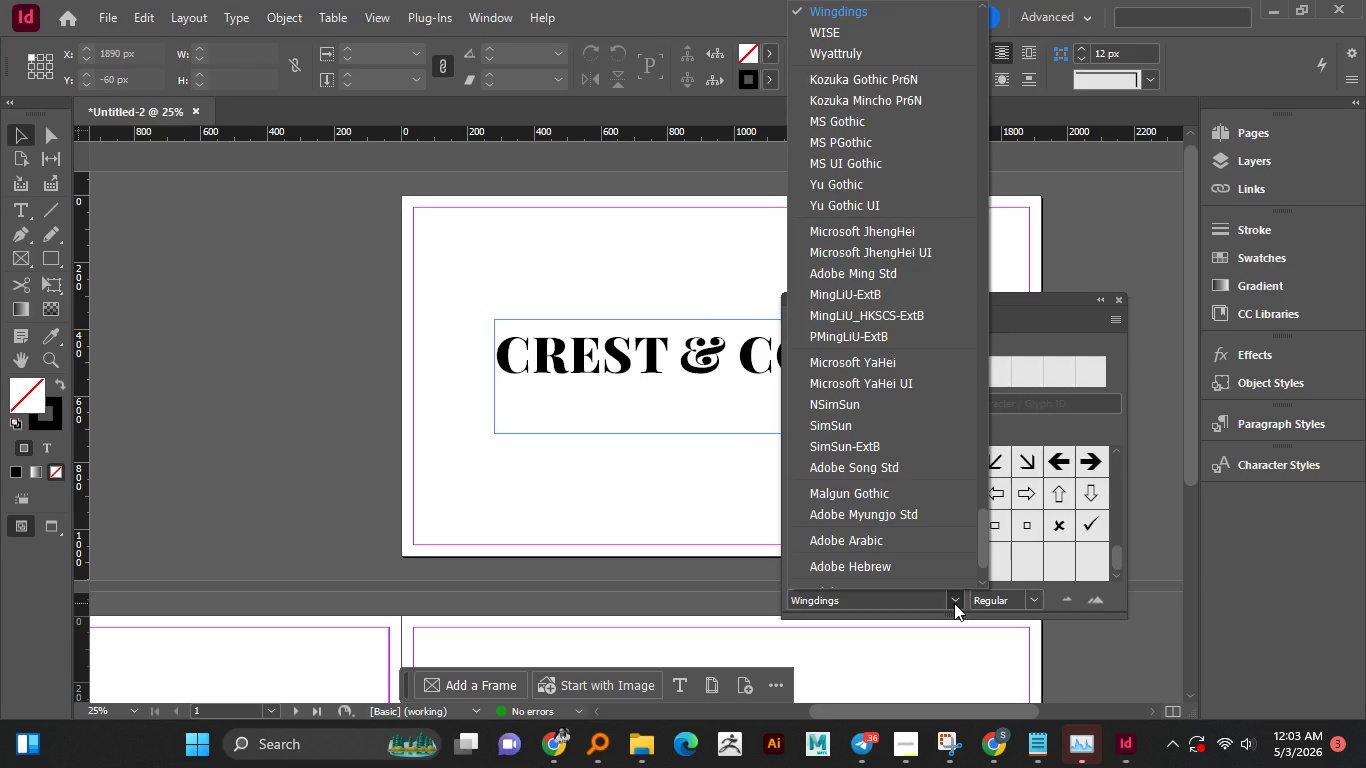 
left_click([954, 603])
 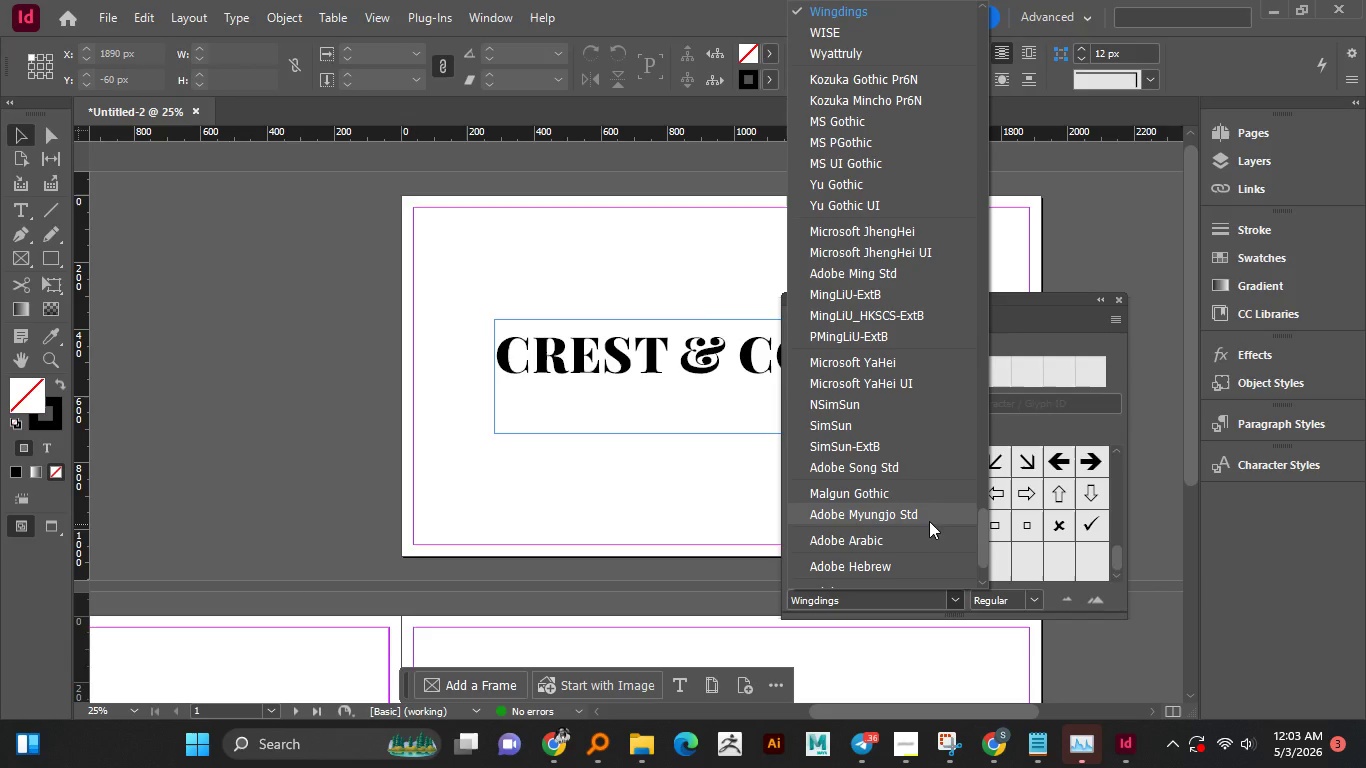 
left_click([929, 518])
 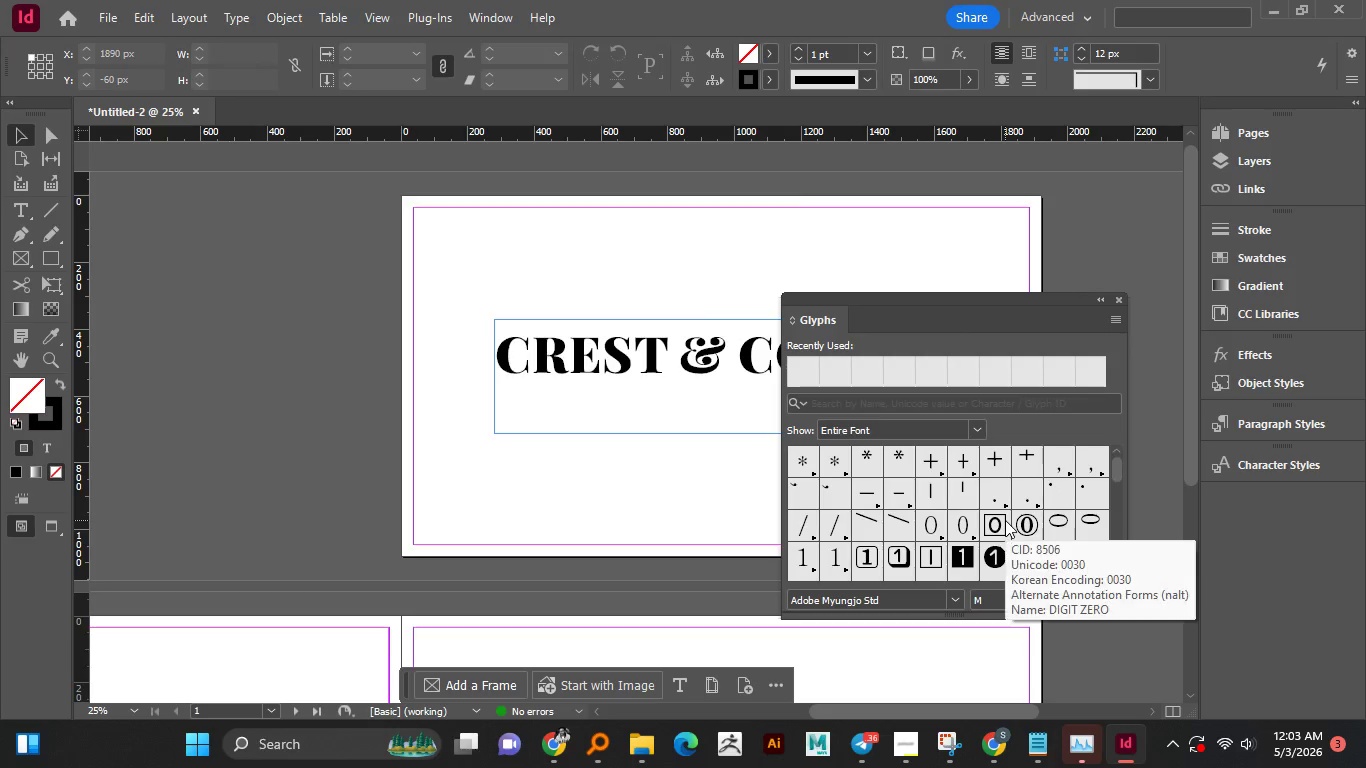 
scroll: coordinate [1010, 518], scroll_direction: down, amount: 92.0
 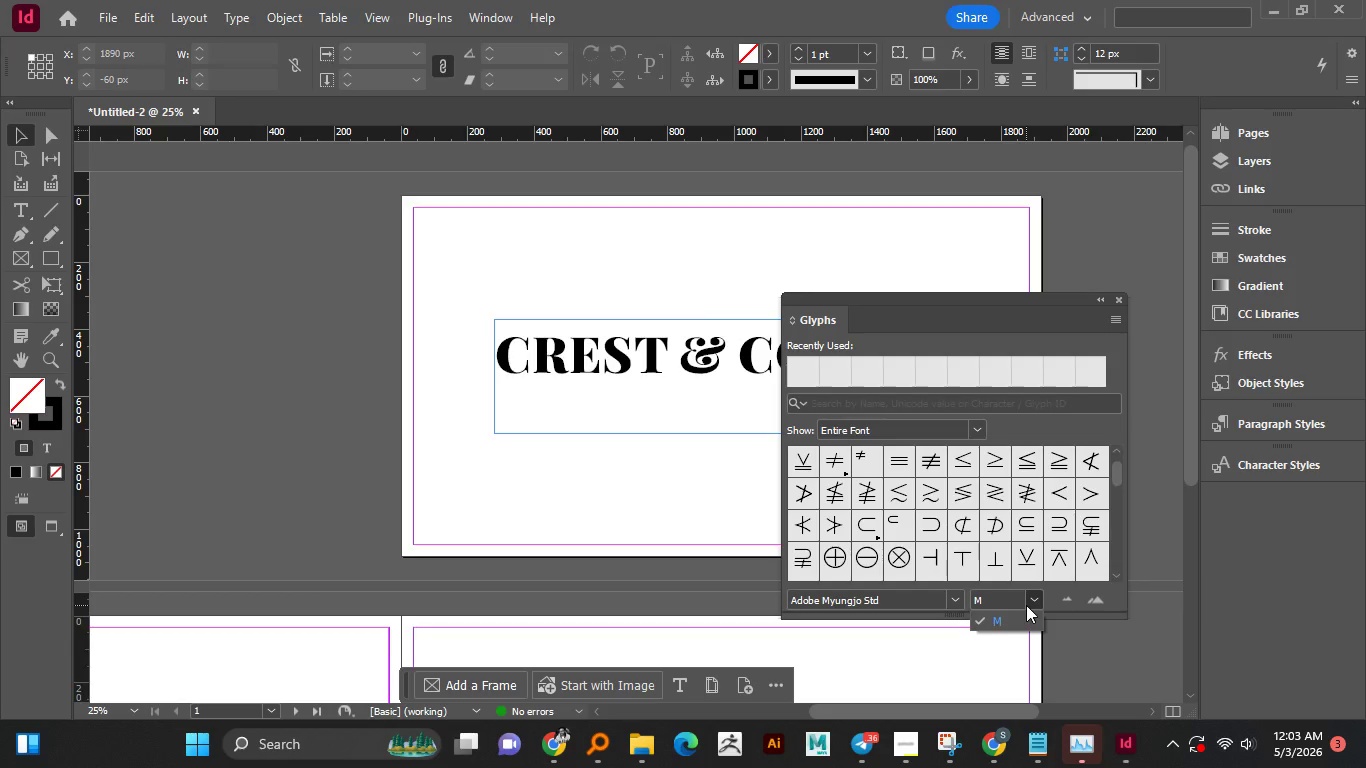 
double_click([1026, 606])
 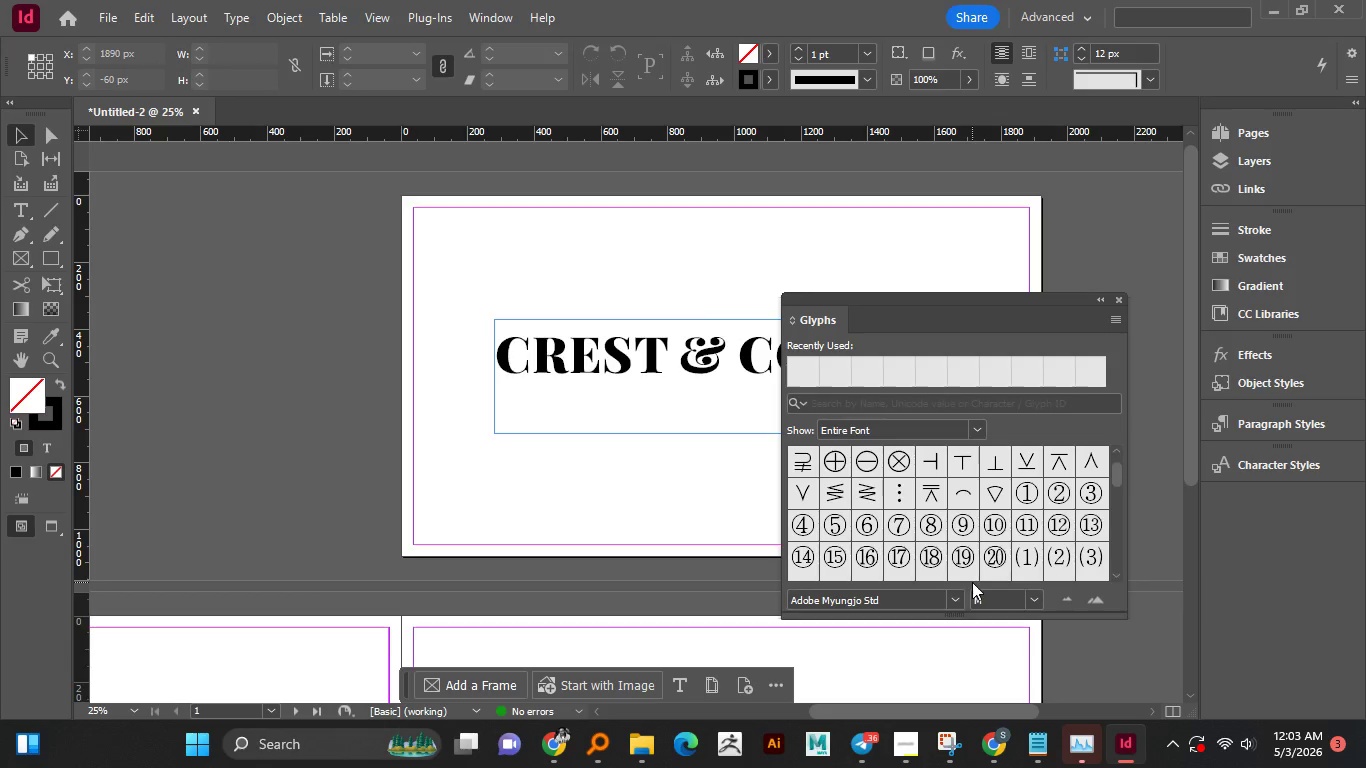 
scroll: coordinate [923, 538], scroll_direction: down, amount: 6.0
 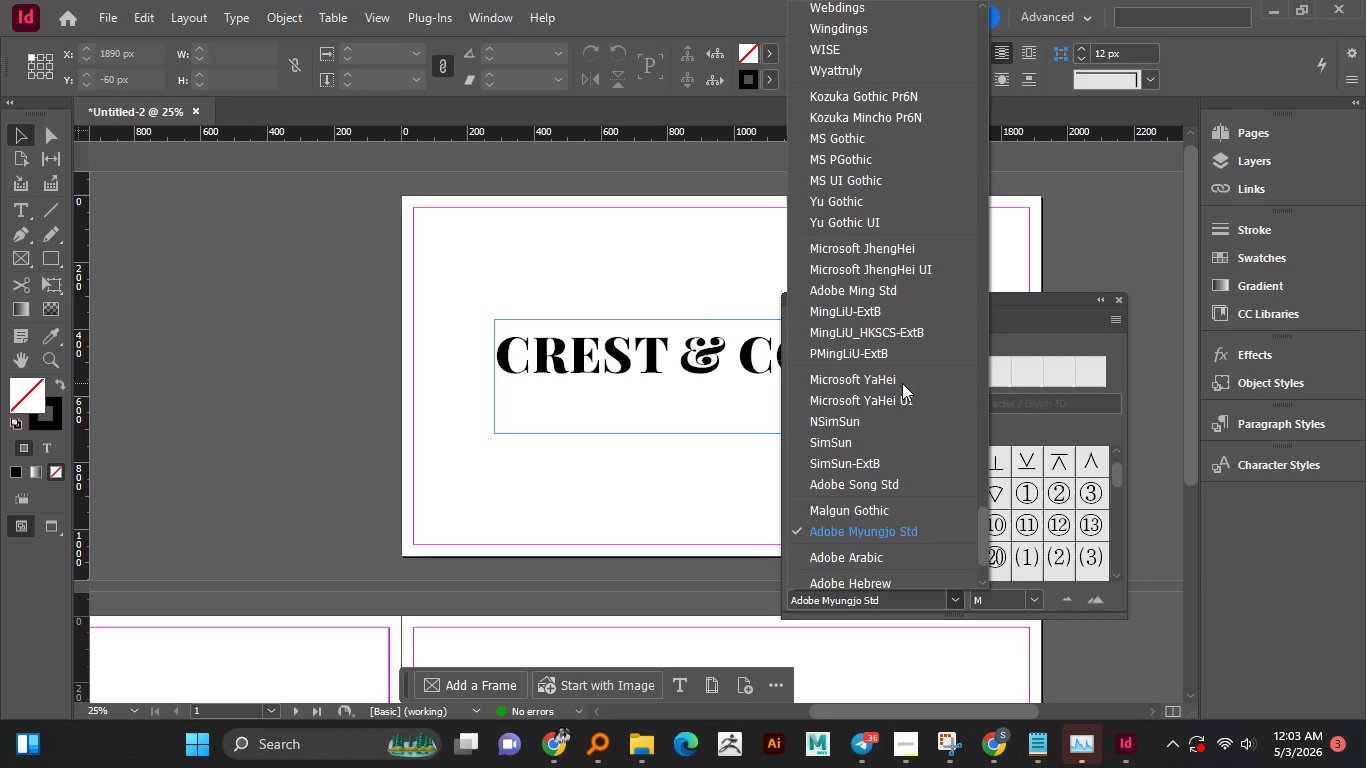 
scroll: coordinate [911, 402], scroll_direction: up, amount: 40.0
 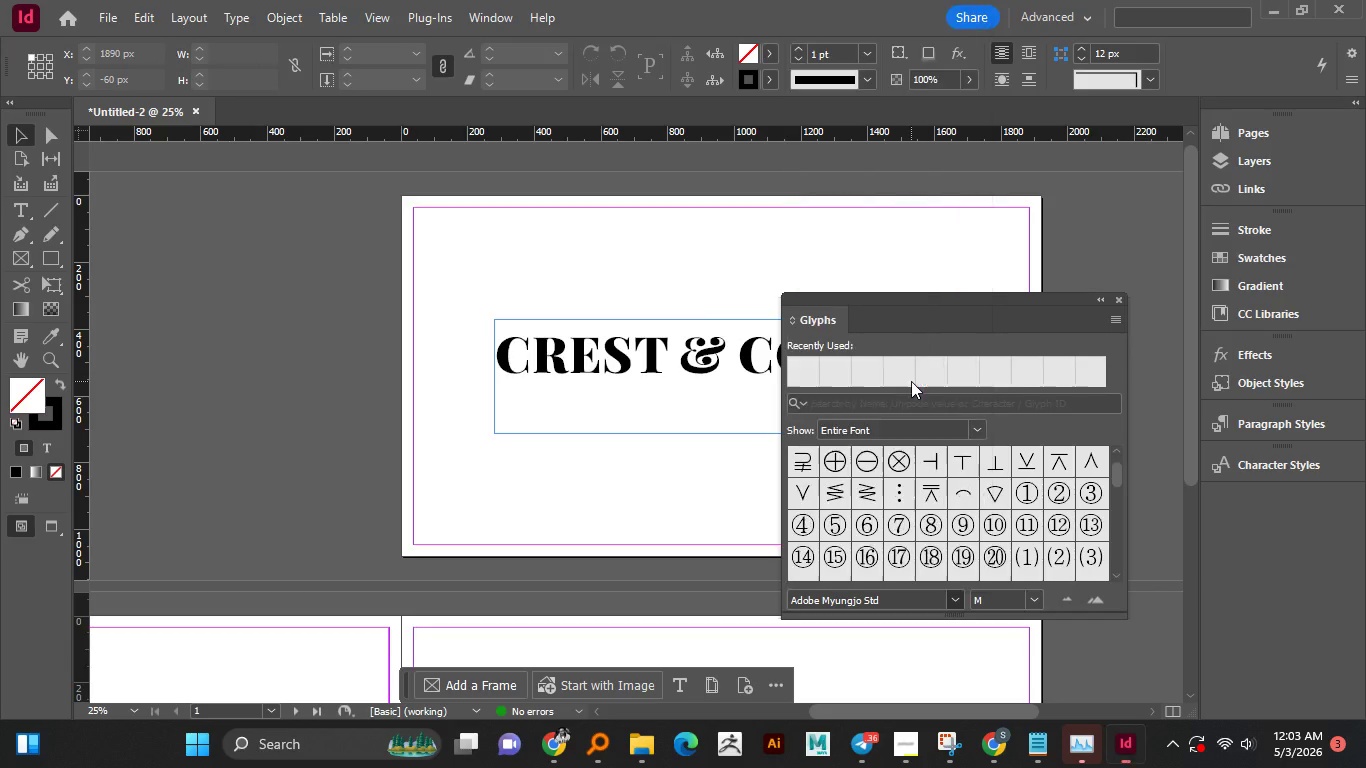 
left_click([911, 381])
 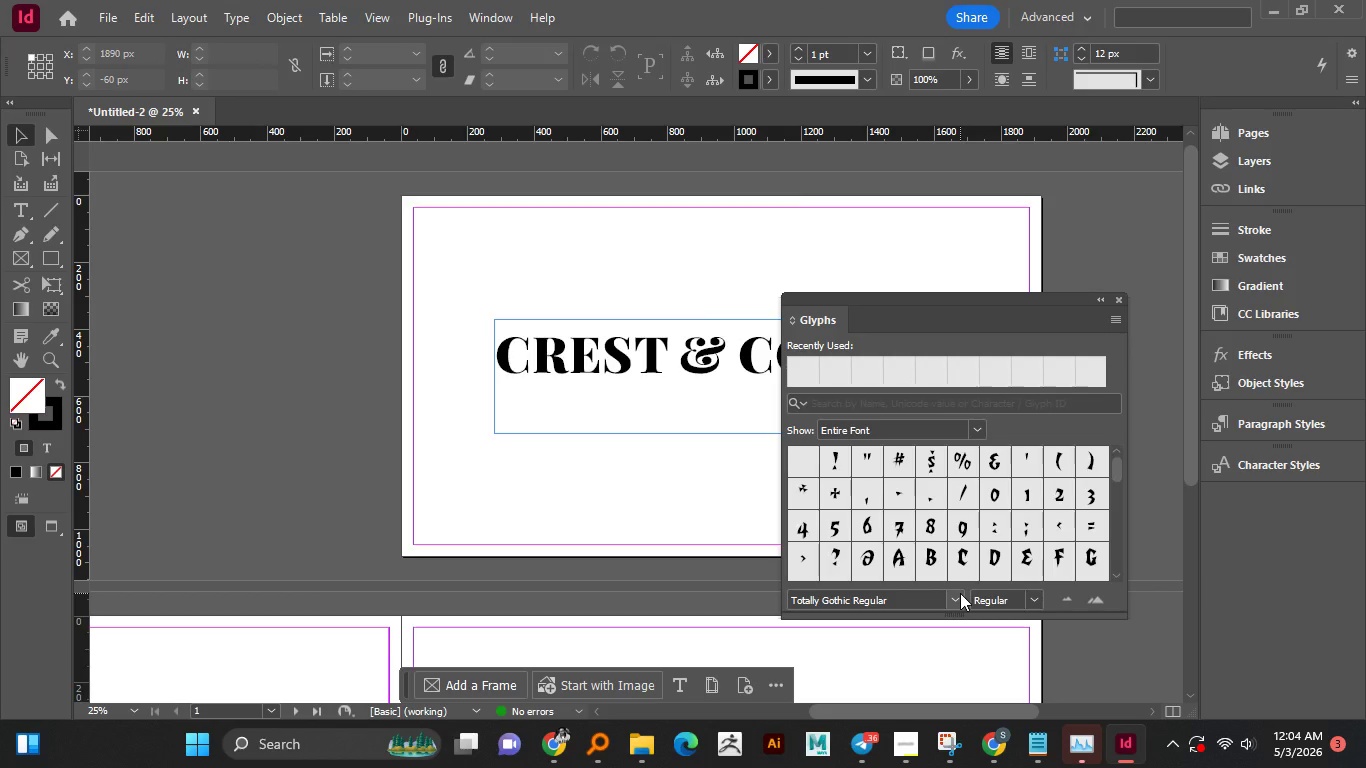 
left_click([960, 593])
 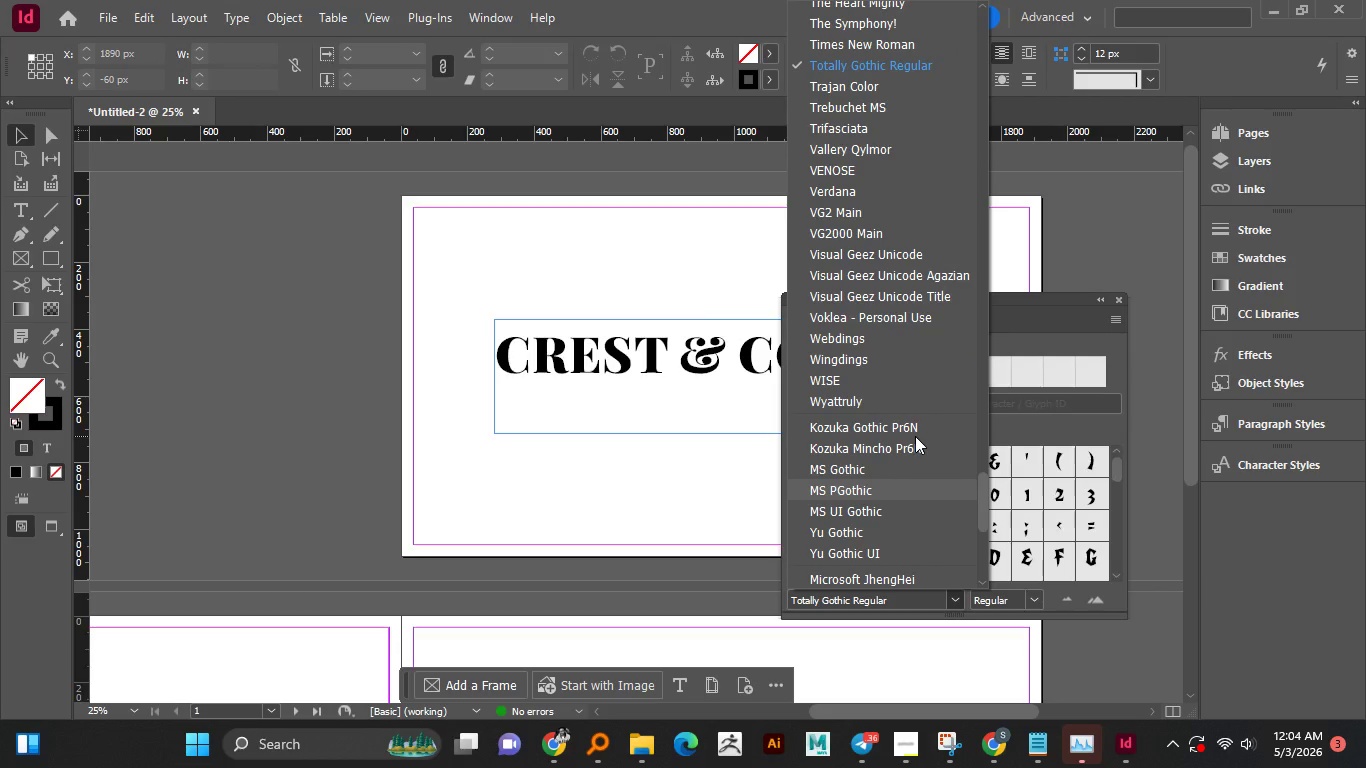 
scroll: coordinate [915, 436], scroll_direction: up, amount: 3.0
 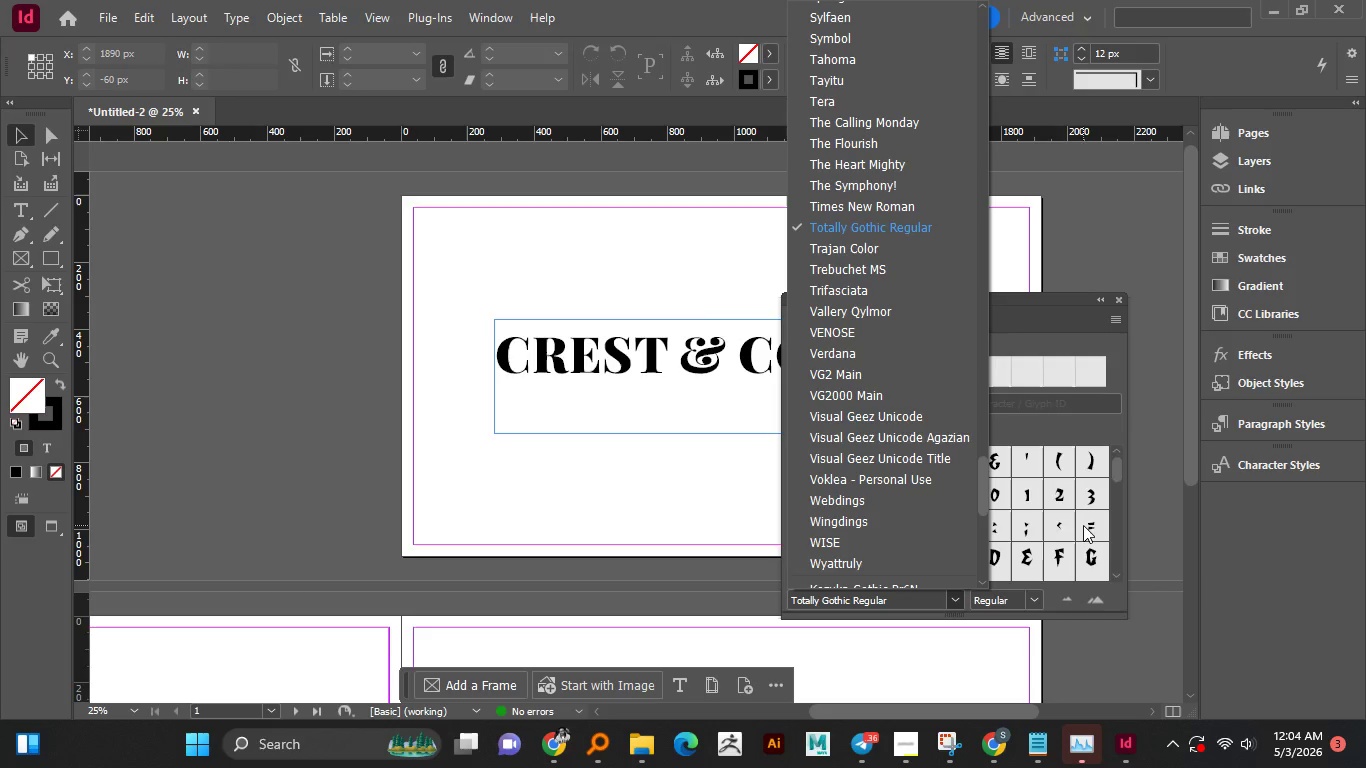 
wait(5.17)
 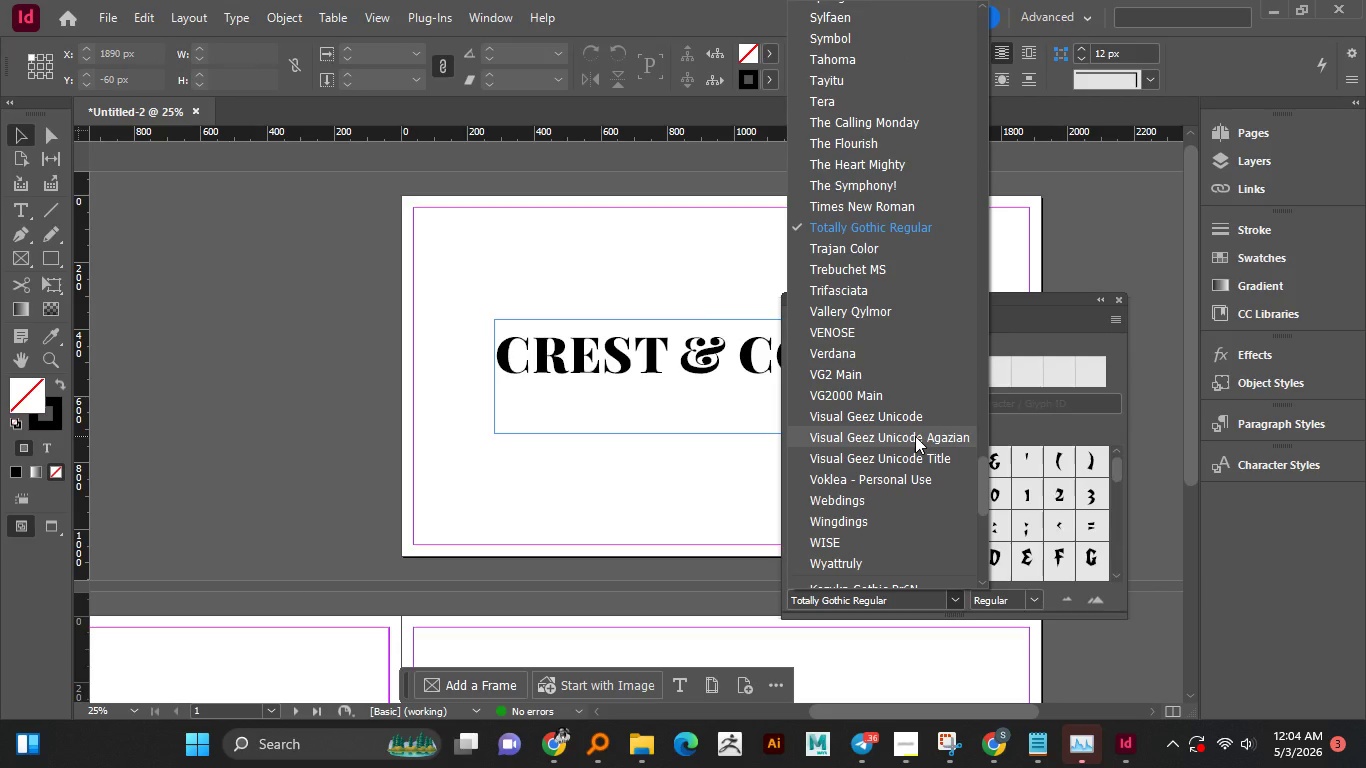 
left_click([1082, 430])
 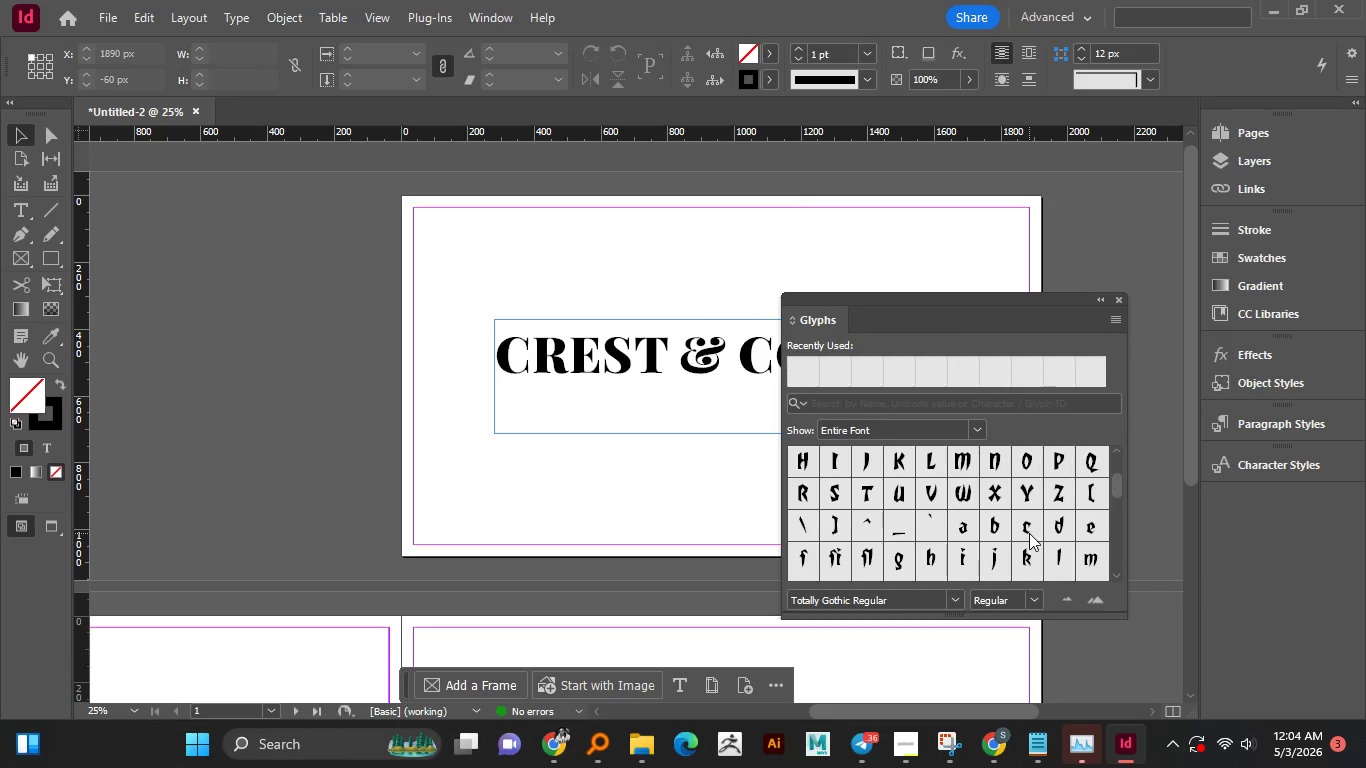 
scroll: coordinate [1029, 533], scroll_direction: down, amount: 4.0
 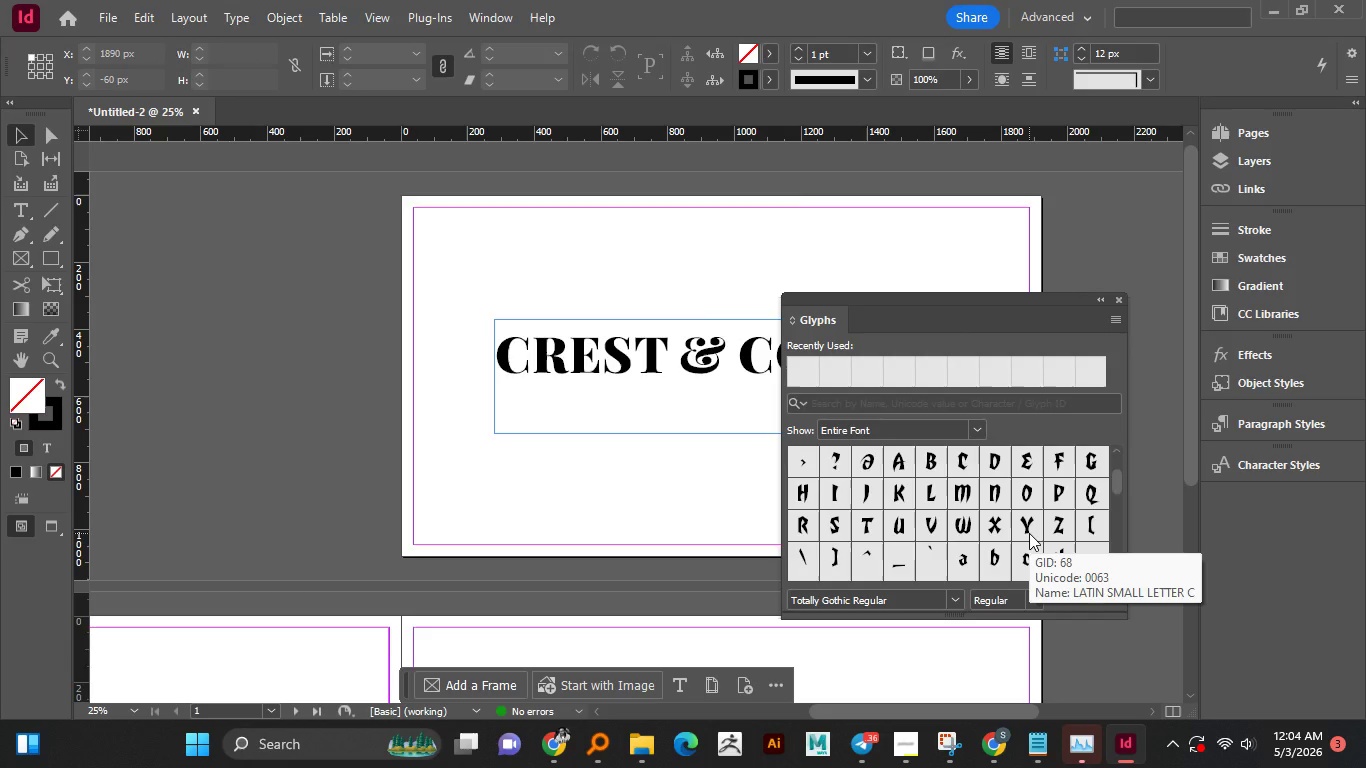 
scroll: coordinate [1029, 533], scroll_direction: up, amount: 1.0
 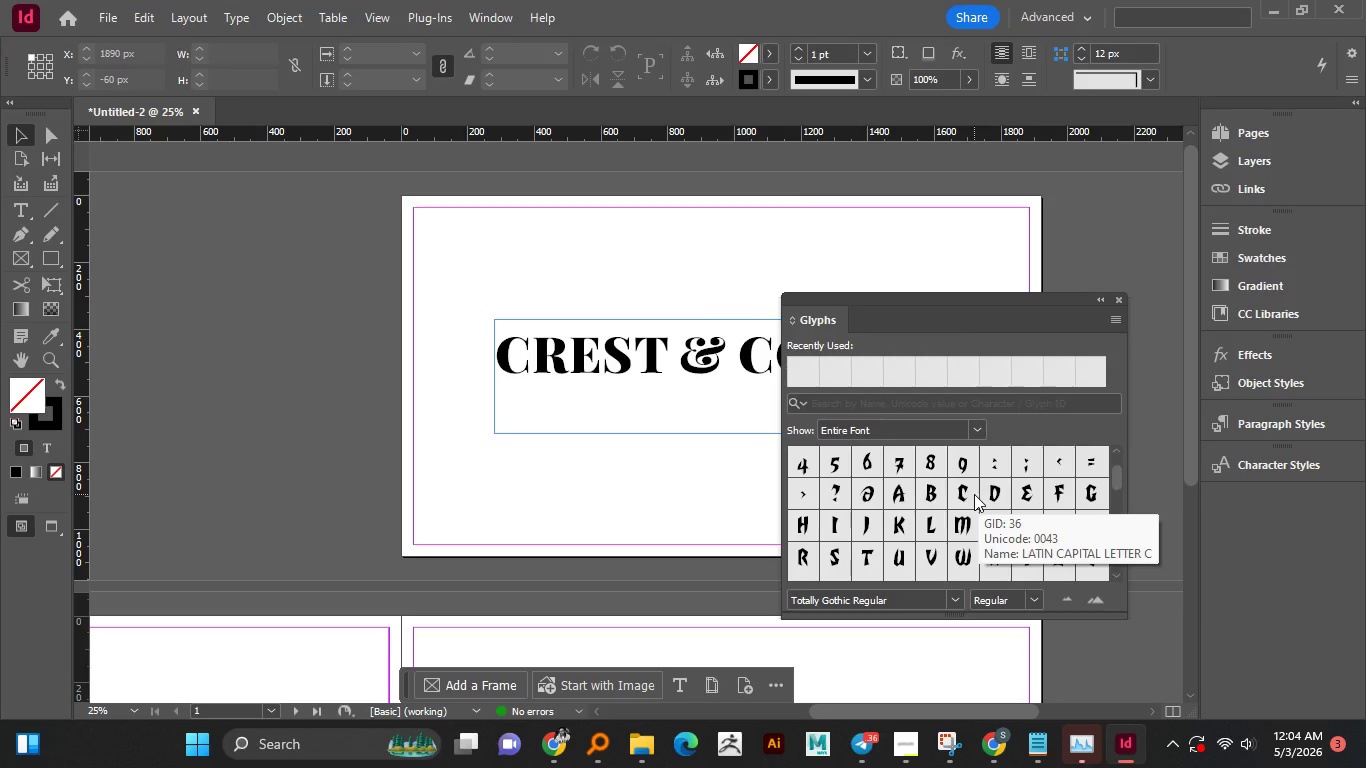 
left_click([974, 494])
 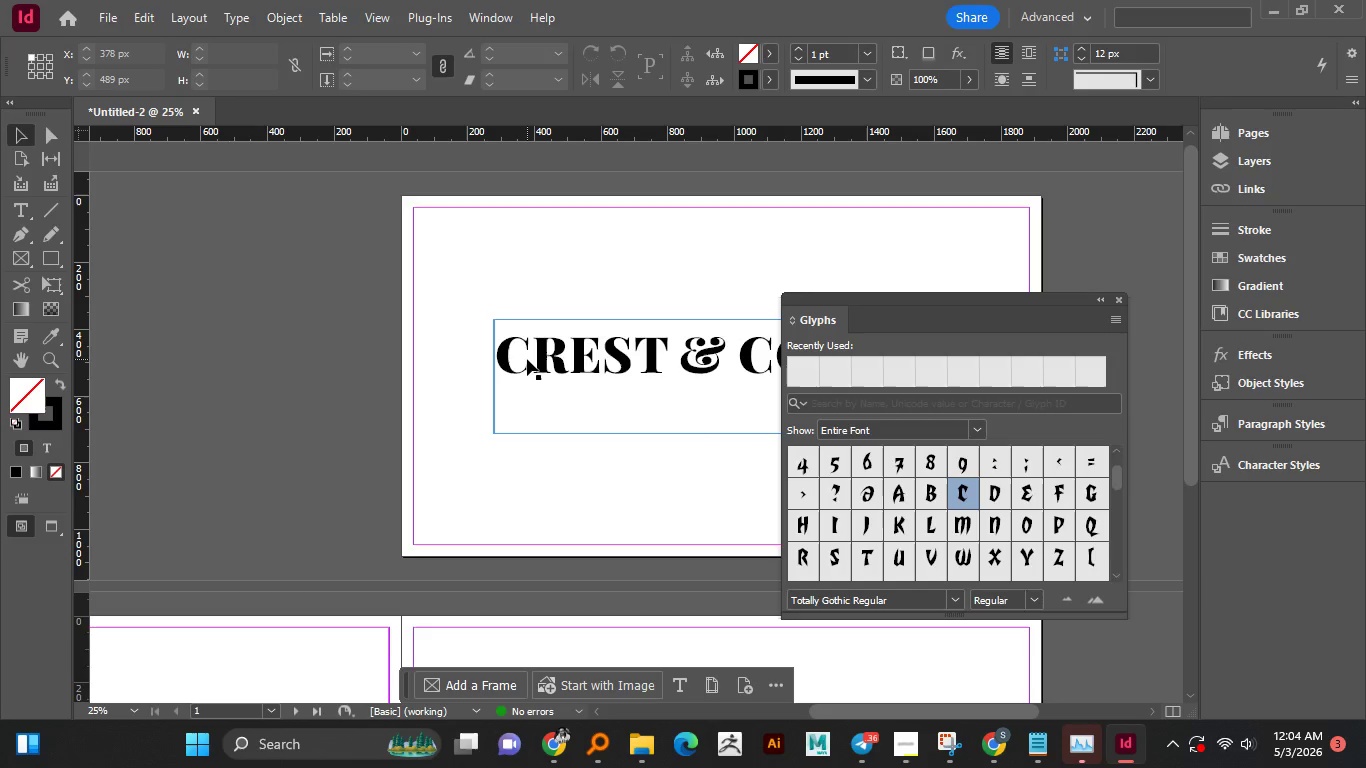 
double_click([527, 359])
 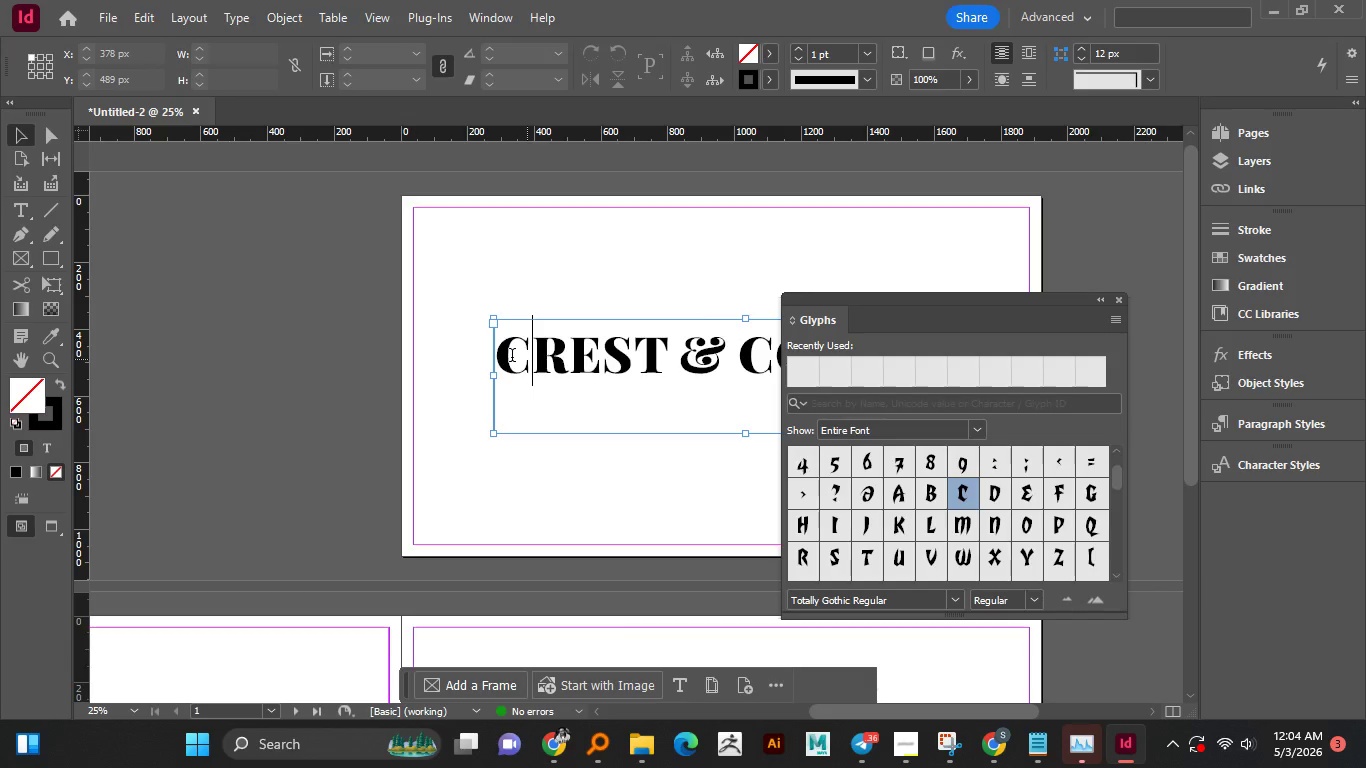 
left_click_drag(start_coordinate=[528, 347], to_coordinate=[512, 357])
 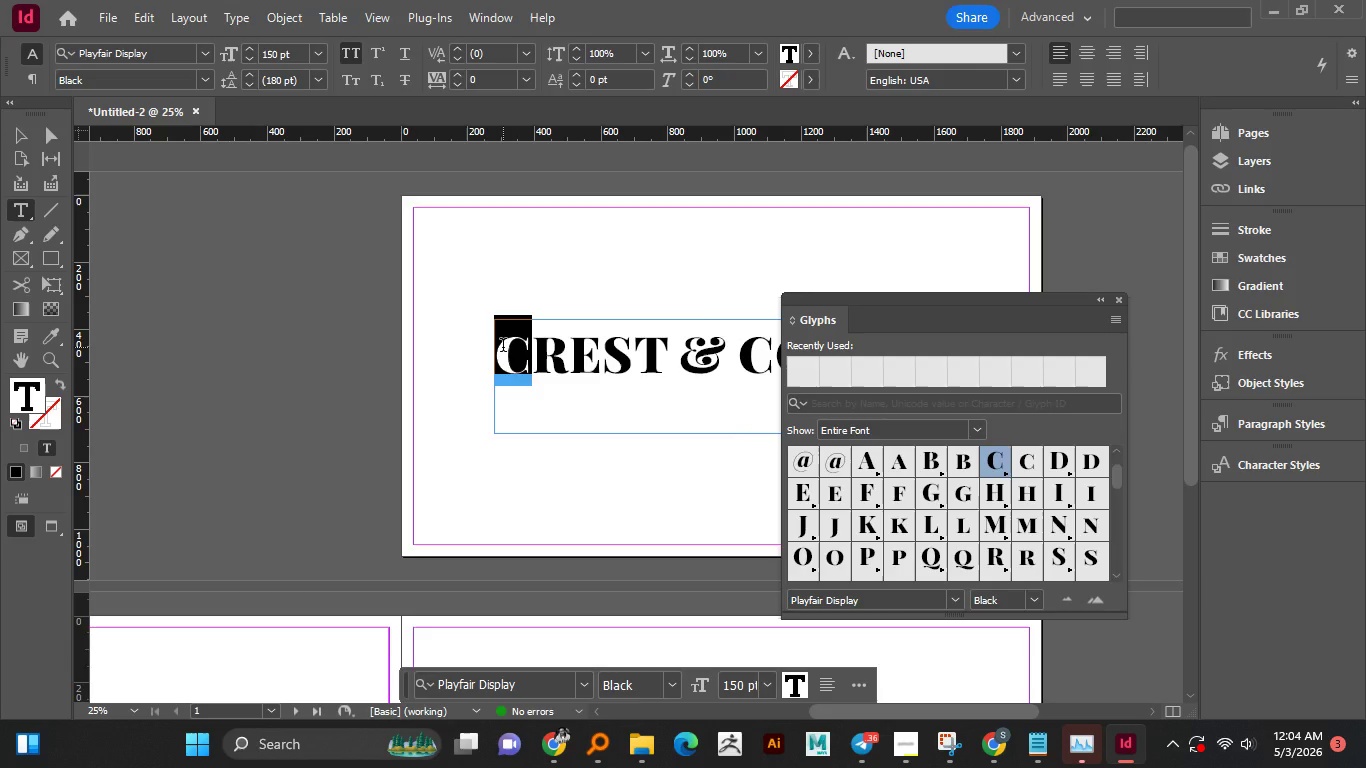 
left_click_drag(start_coordinate=[532, 344], to_coordinate=[503, 347])
 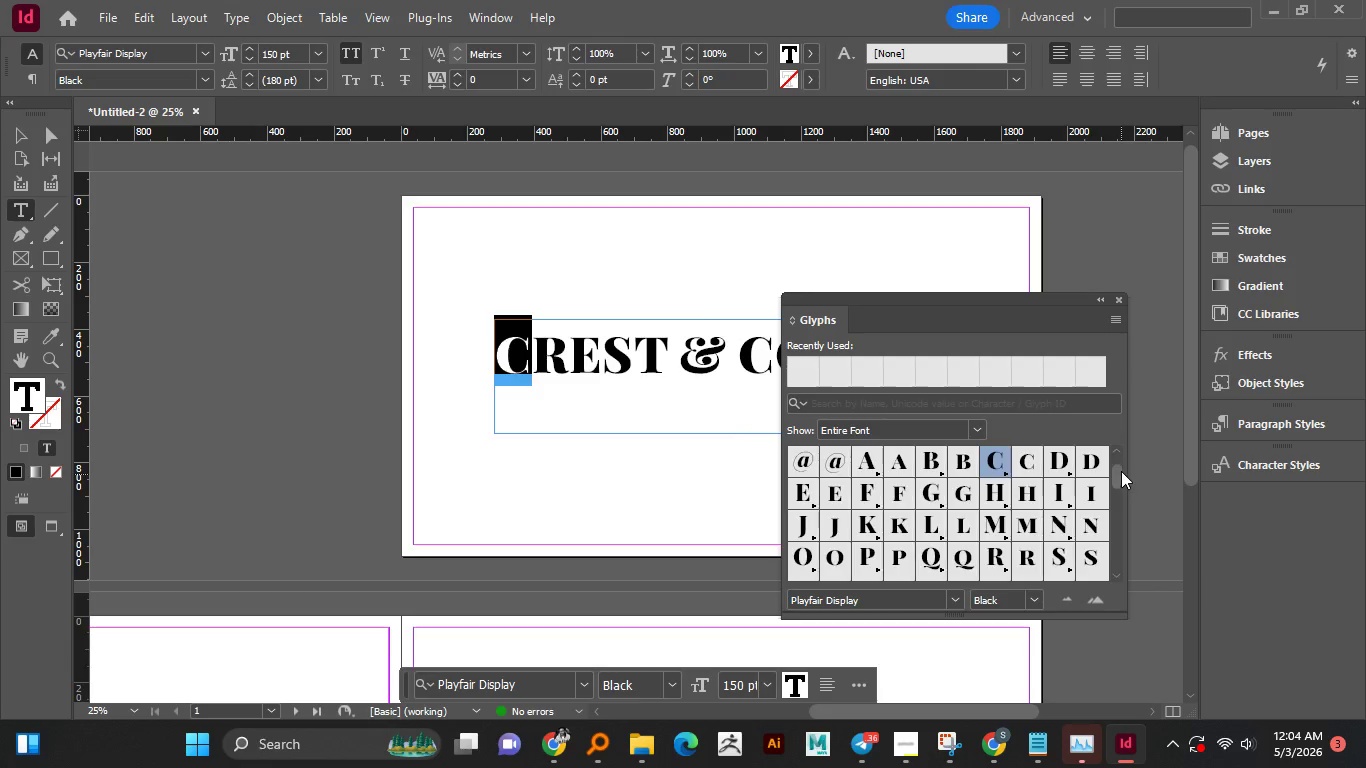 
left_click_drag(start_coordinate=[1121, 474], to_coordinate=[1122, 504])
 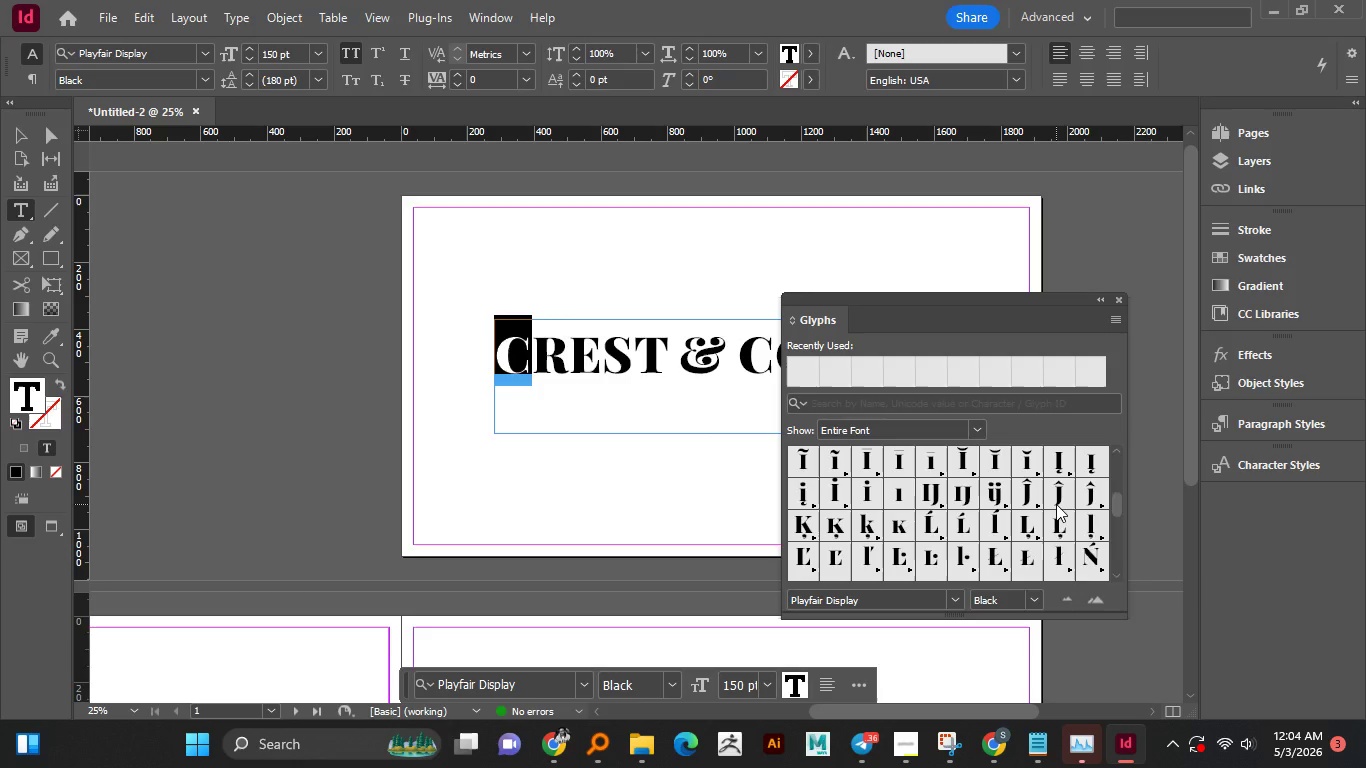 
scroll: coordinate [1056, 504], scroll_direction: up, amount: 6.0
 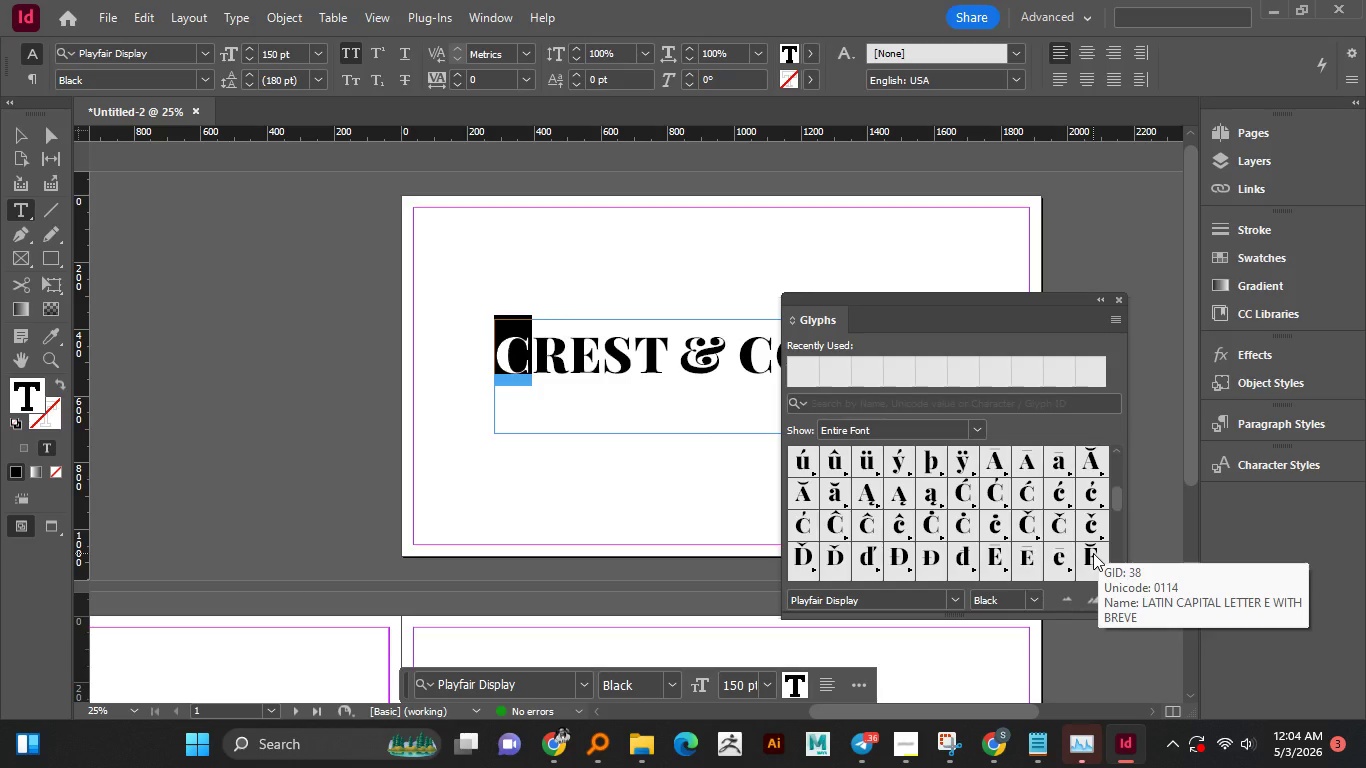 
wait(7.55)
 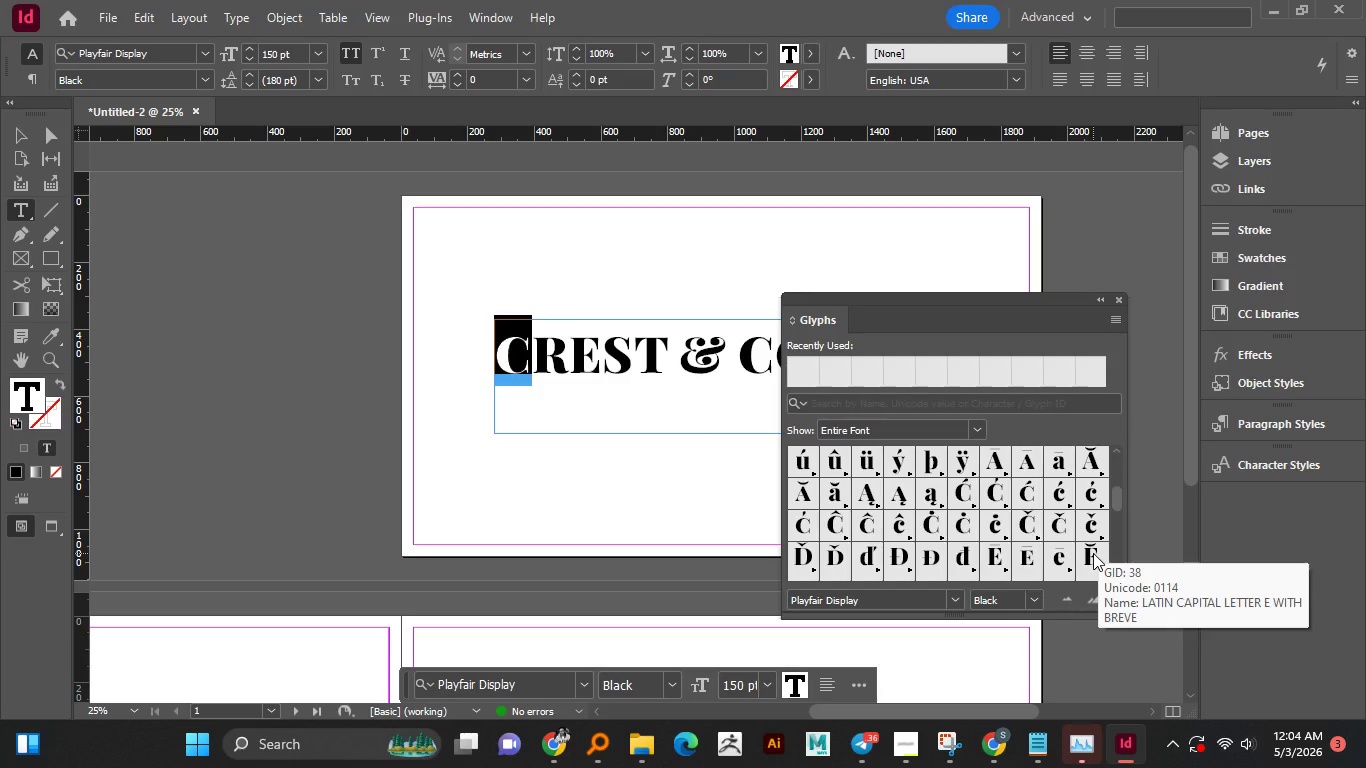 
left_click([1057, 491])
 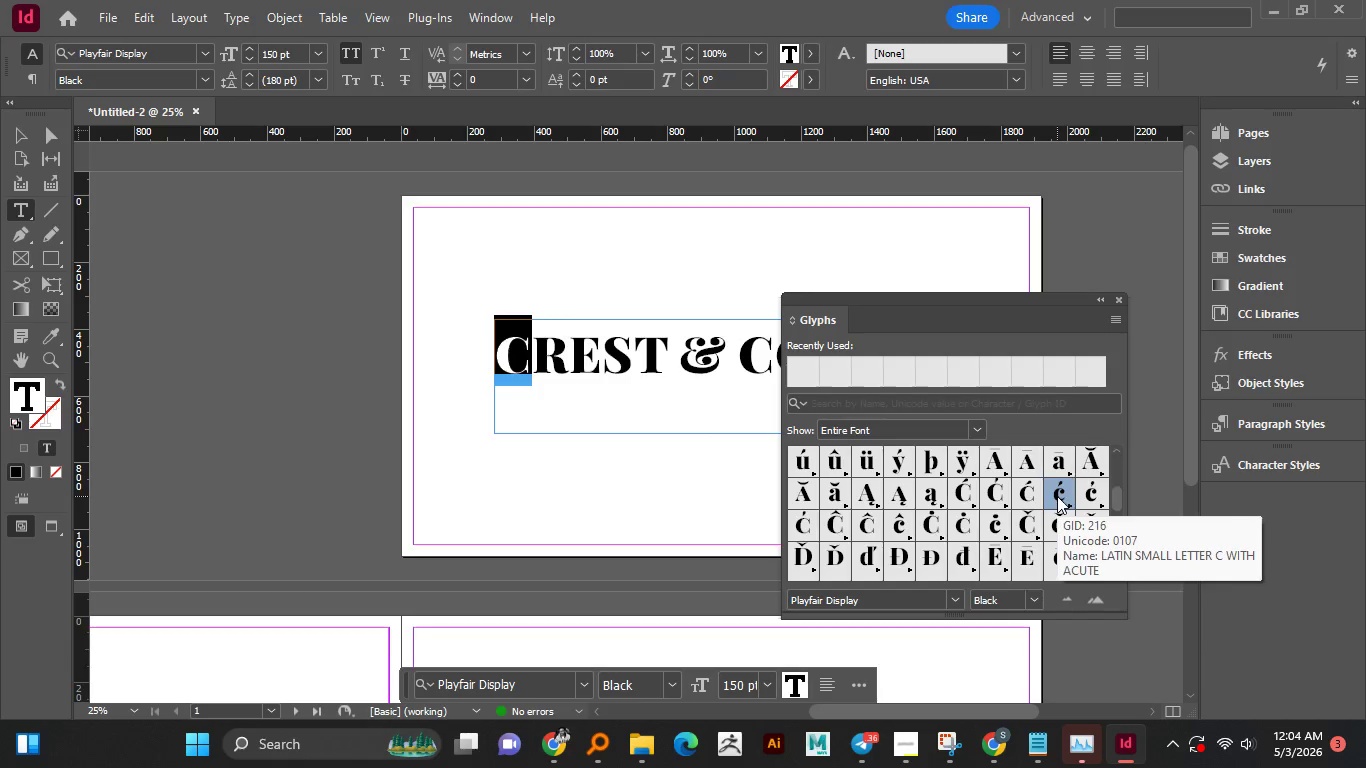 
double_click([1057, 496])
 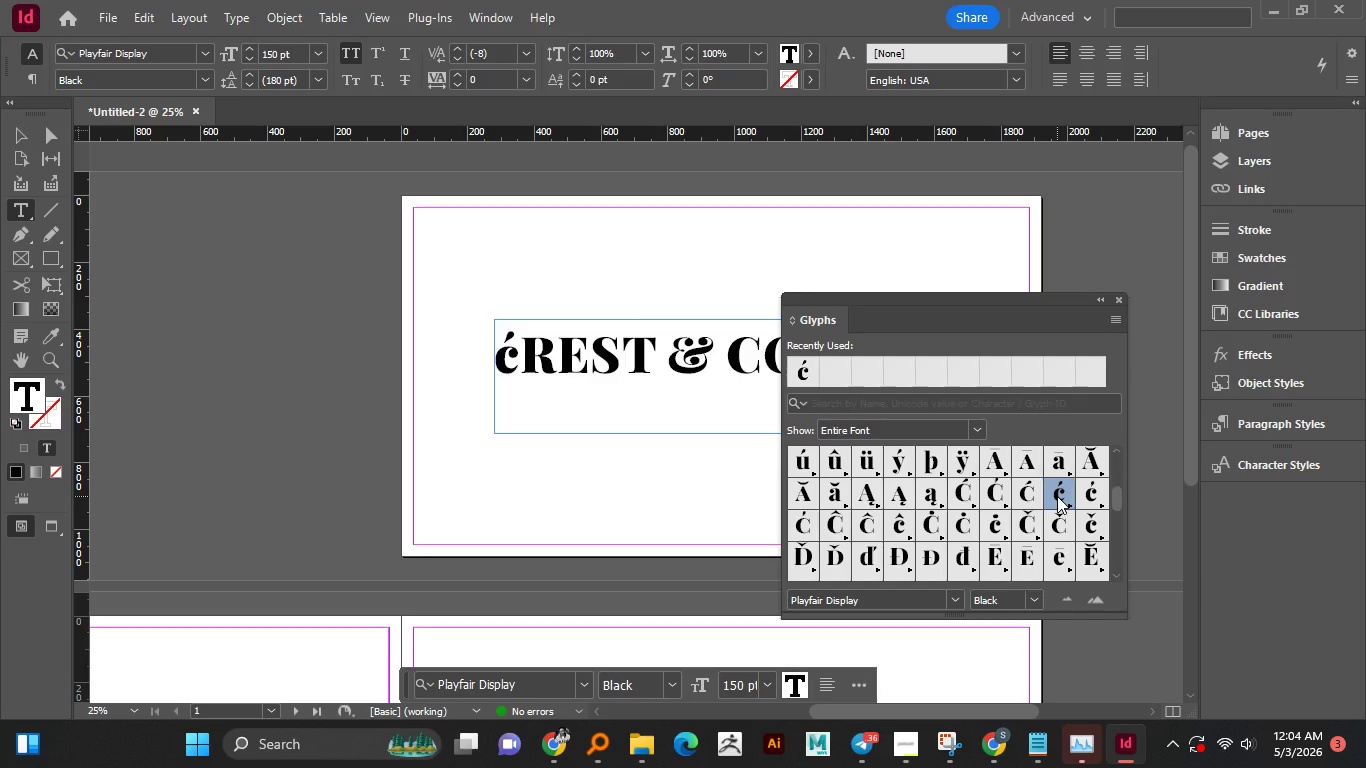 
wait(8.98)
 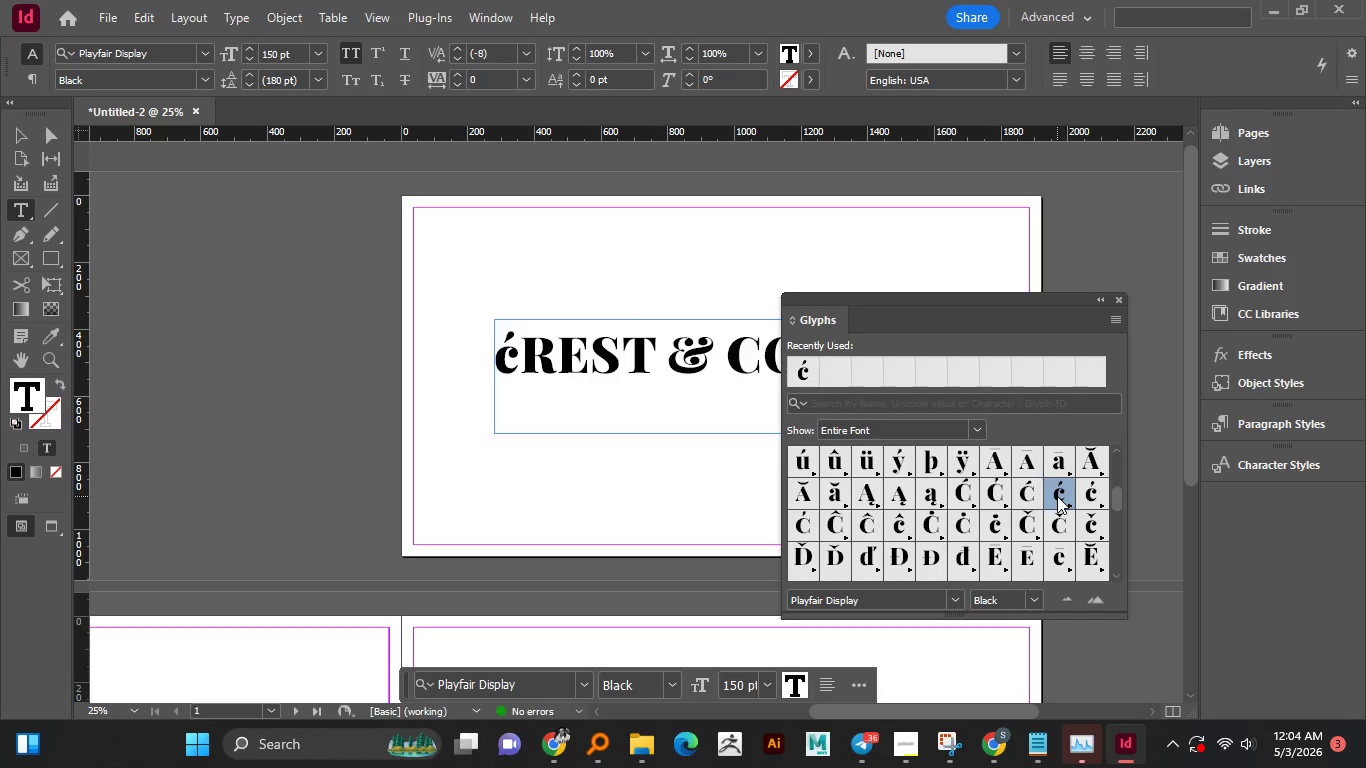 
left_click_drag(start_coordinate=[757, 356], to_coordinate=[735, 352])
 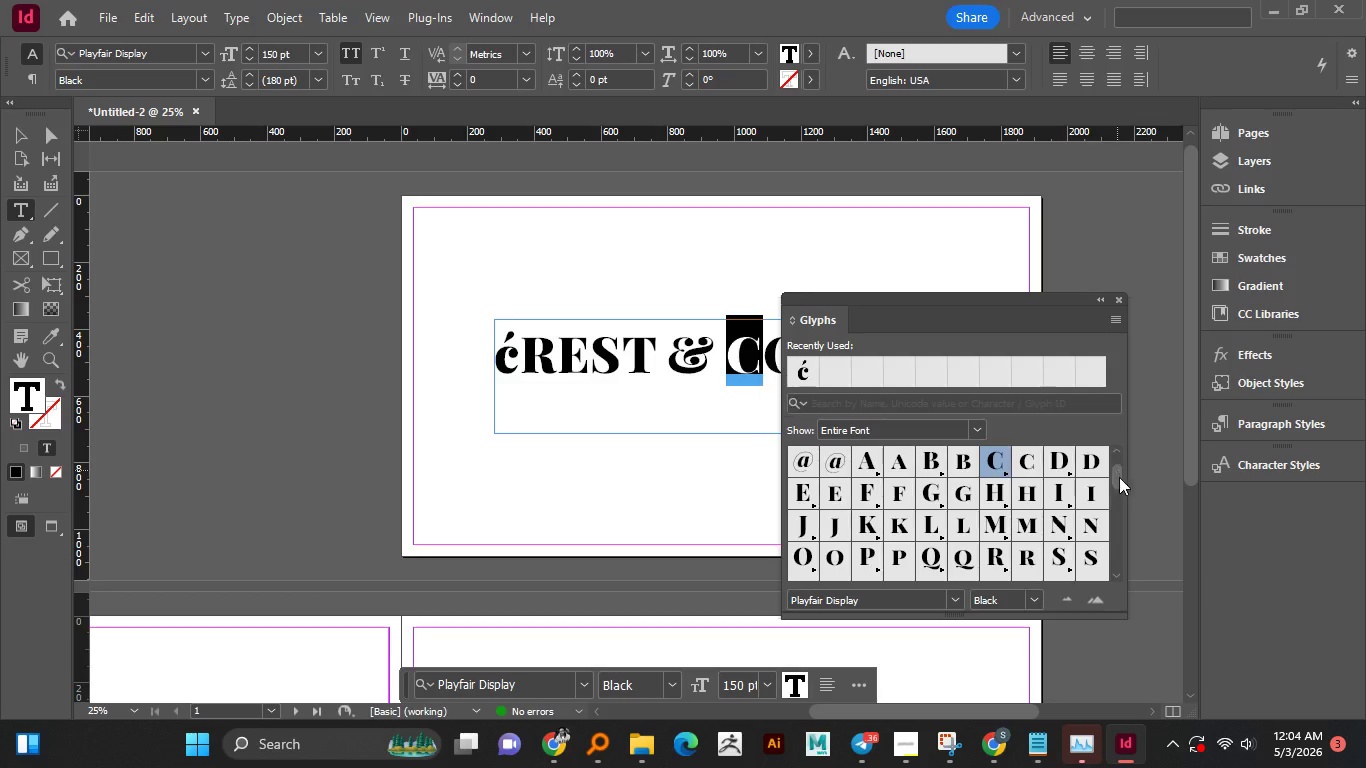 
left_click_drag(start_coordinate=[1117, 472], to_coordinate=[1120, 519])
 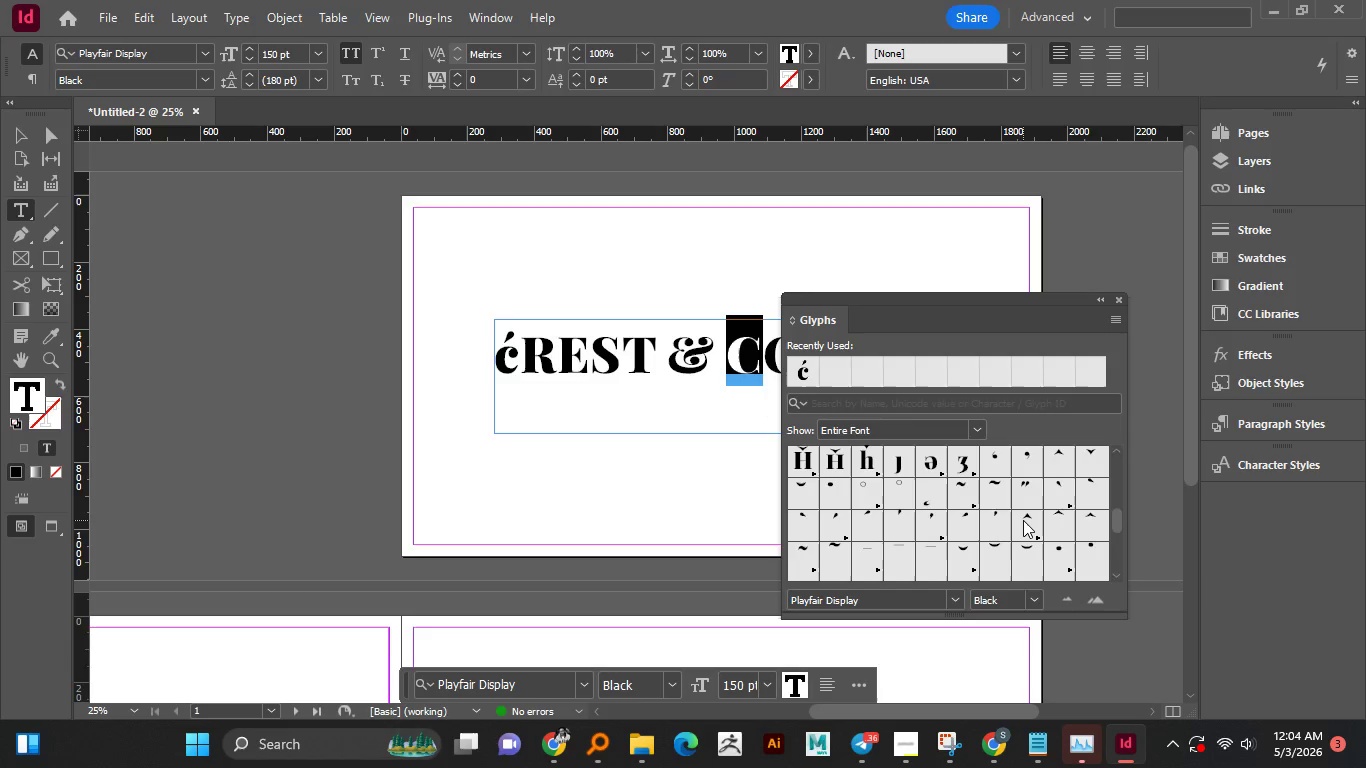 
scroll: coordinate [1021, 520], scroll_direction: up, amount: 21.0
 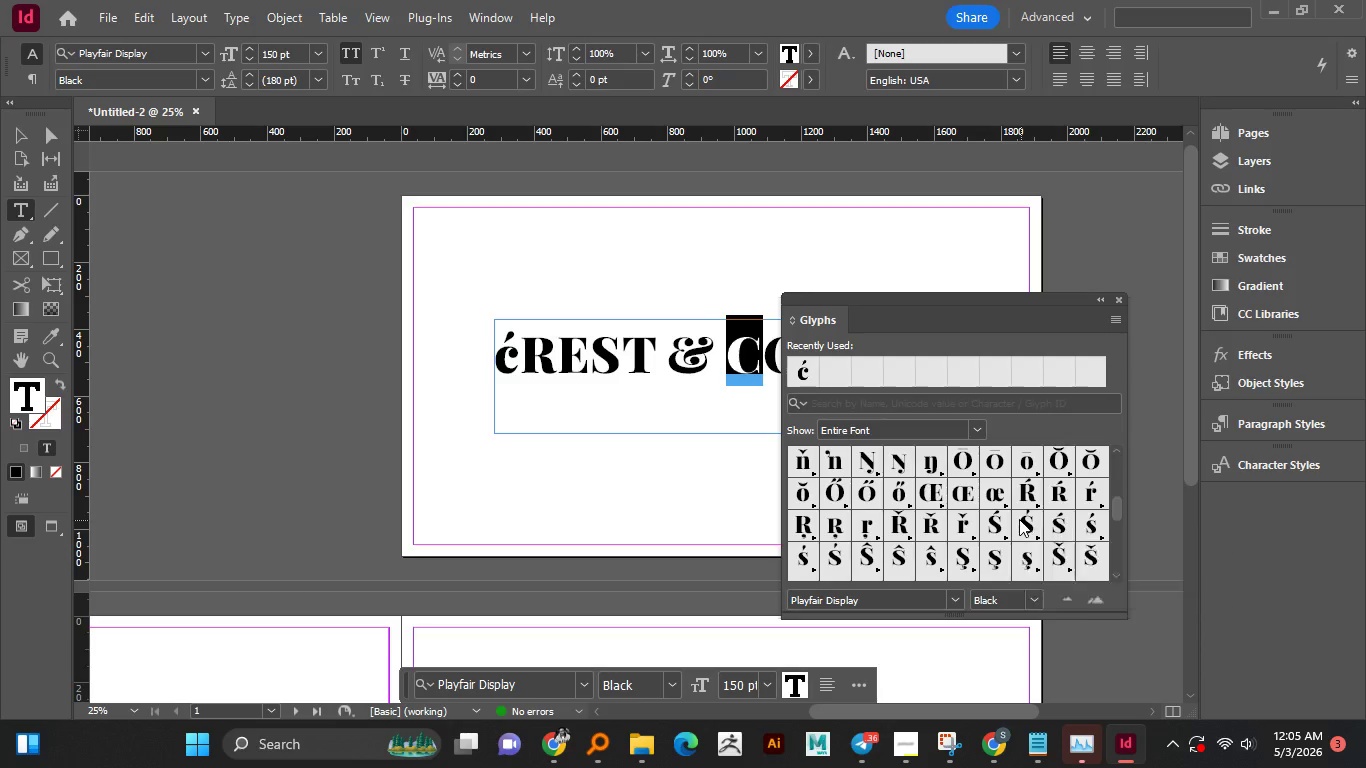 
scroll: coordinate [1021, 520], scroll_direction: down, amount: 2.0
 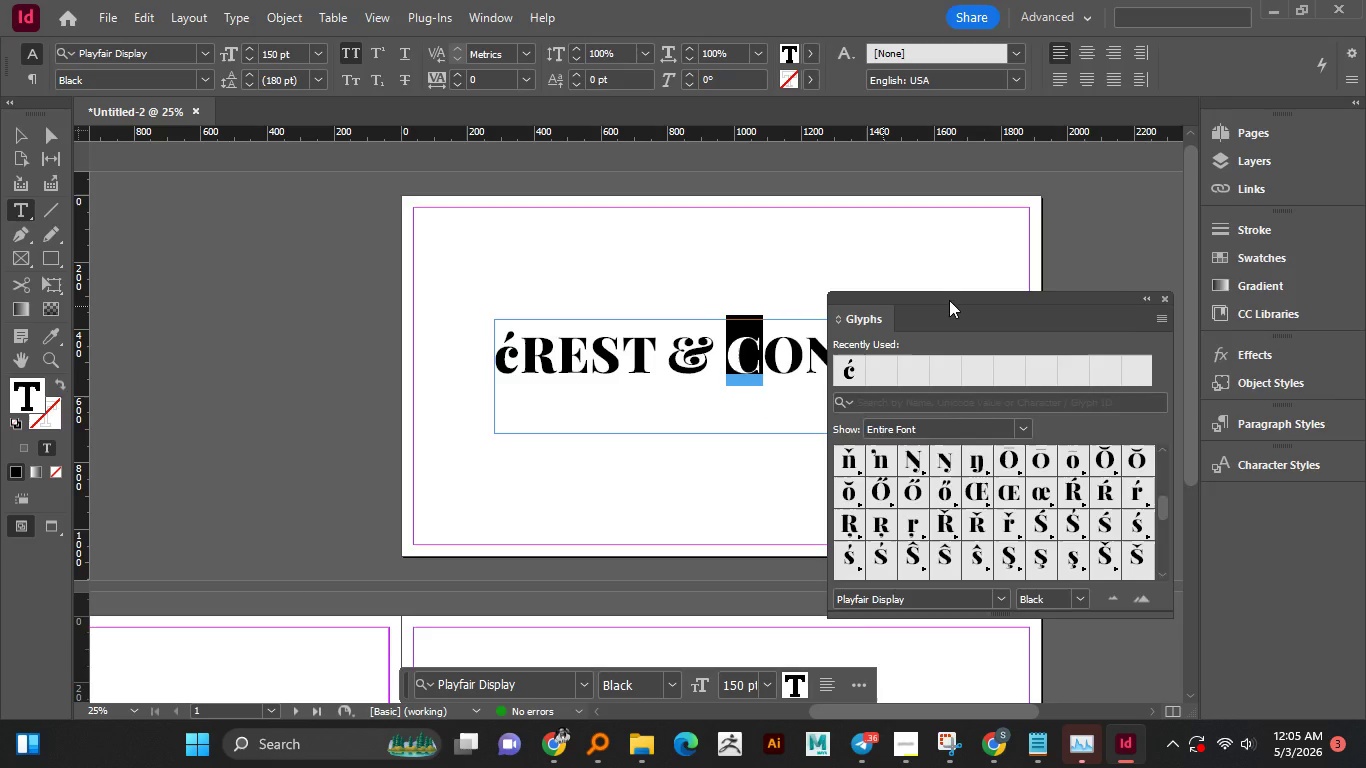 
left_click_drag(start_coordinate=[889, 301], to_coordinate=[956, 319])
 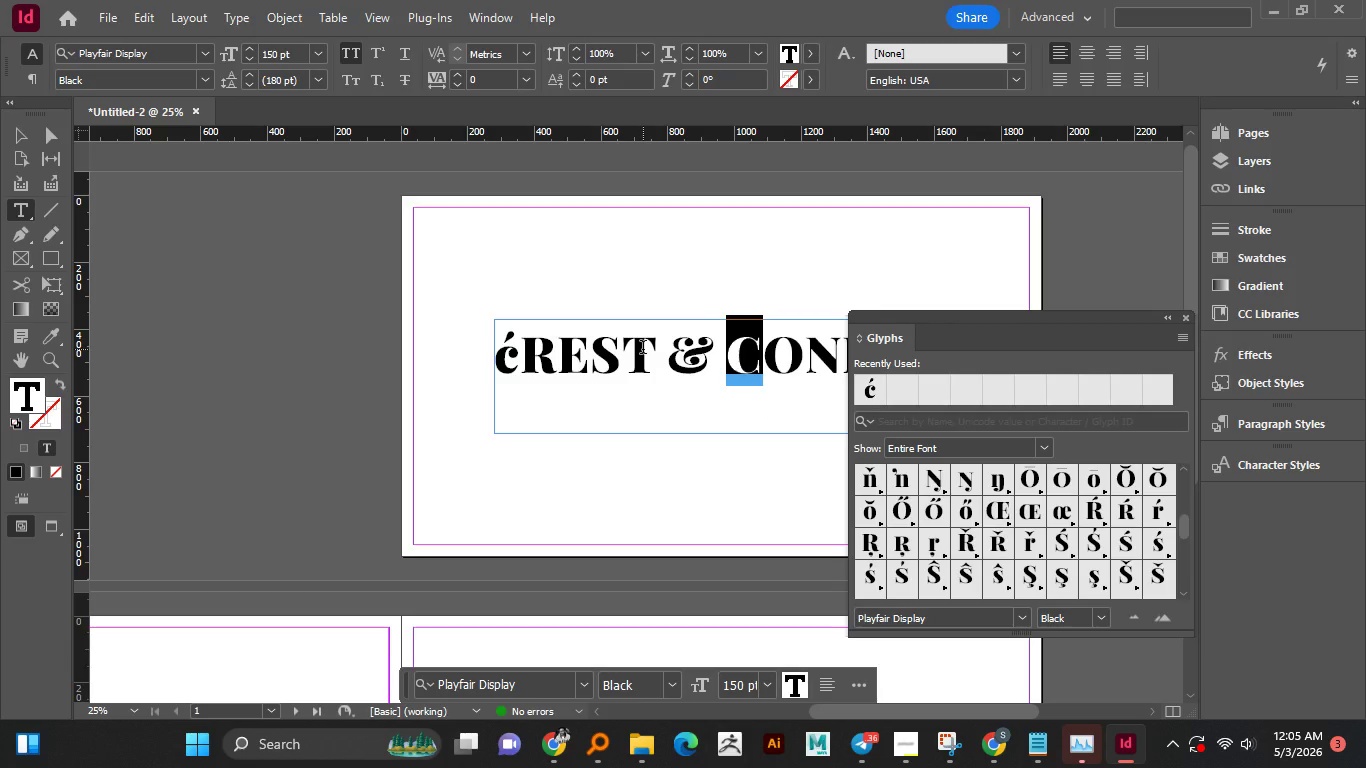 
mouse_move([646, 347])
 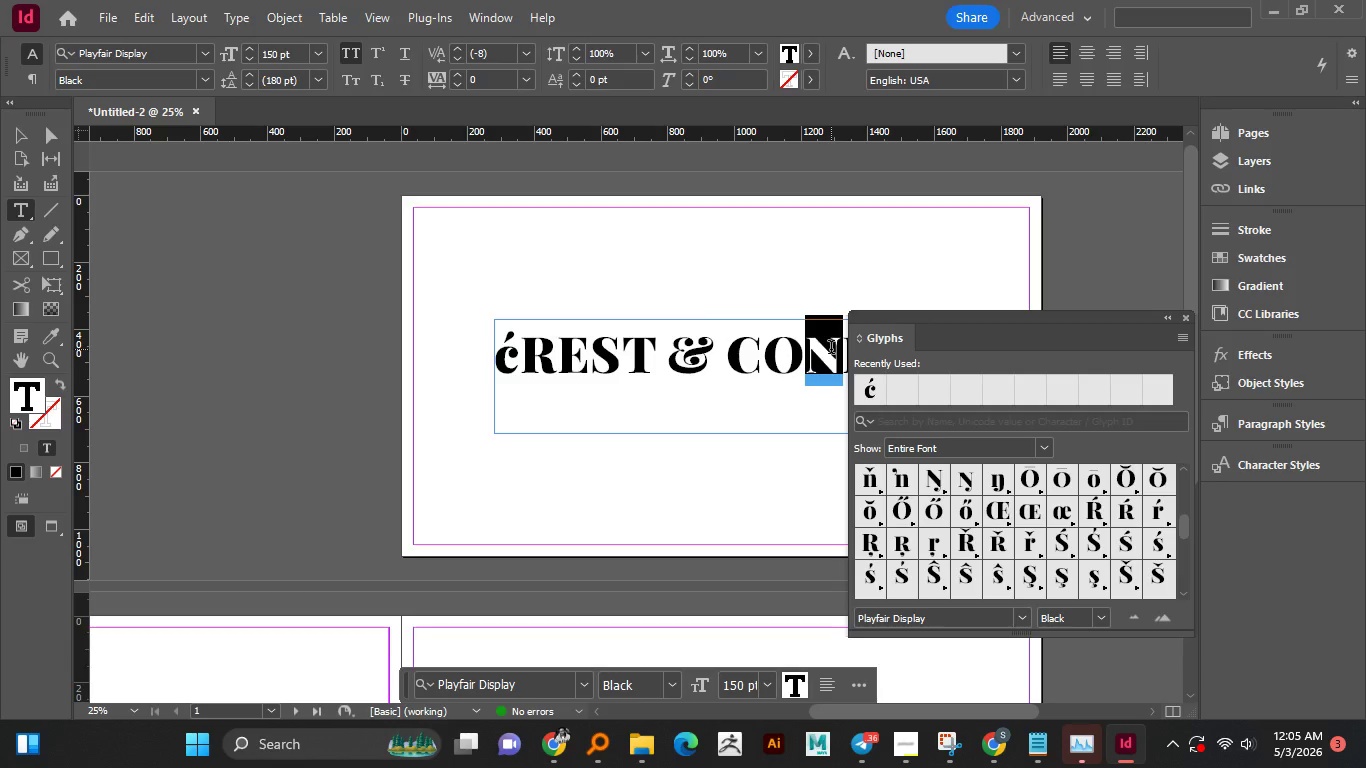 
left_click_drag(start_coordinate=[814, 346], to_coordinate=[831, 349])
 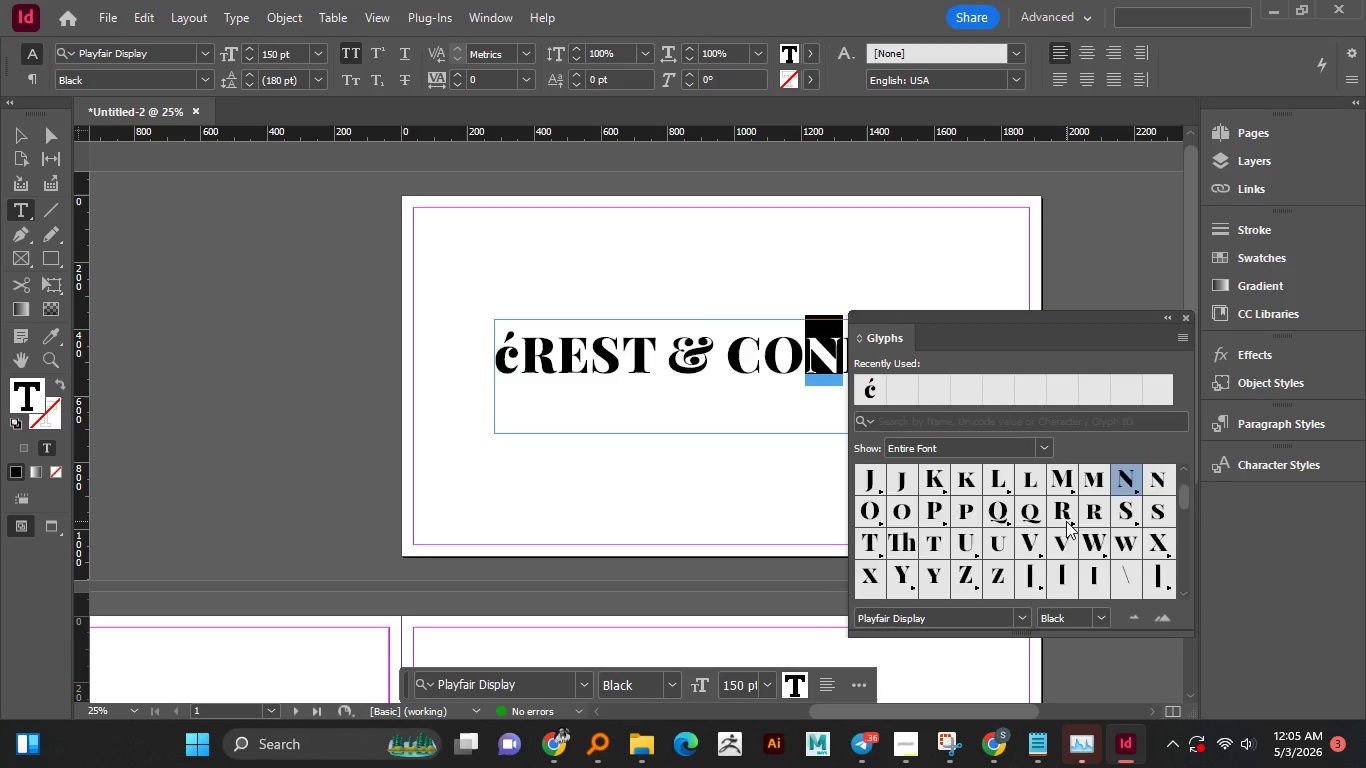 
scroll: coordinate [991, 561], scroll_direction: down, amount: 25.0
 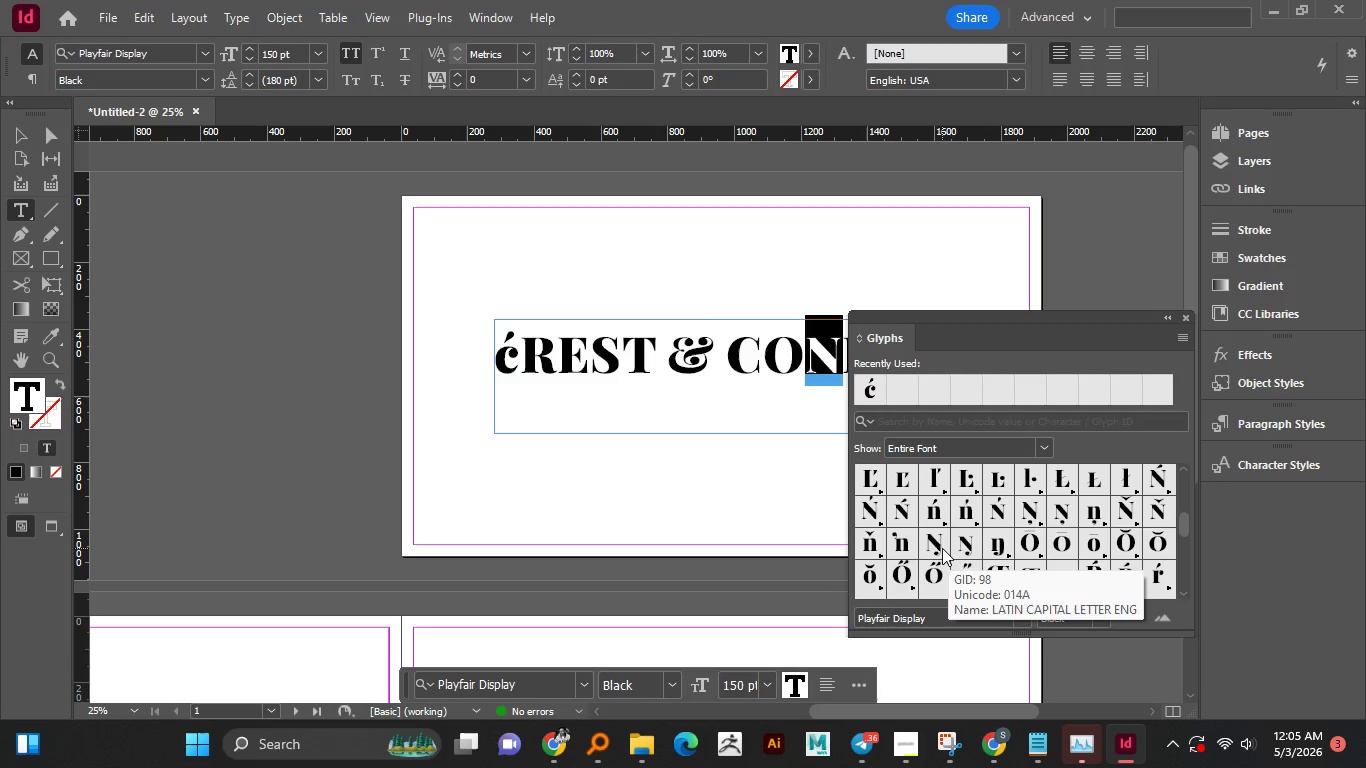 
left_click([942, 548])
 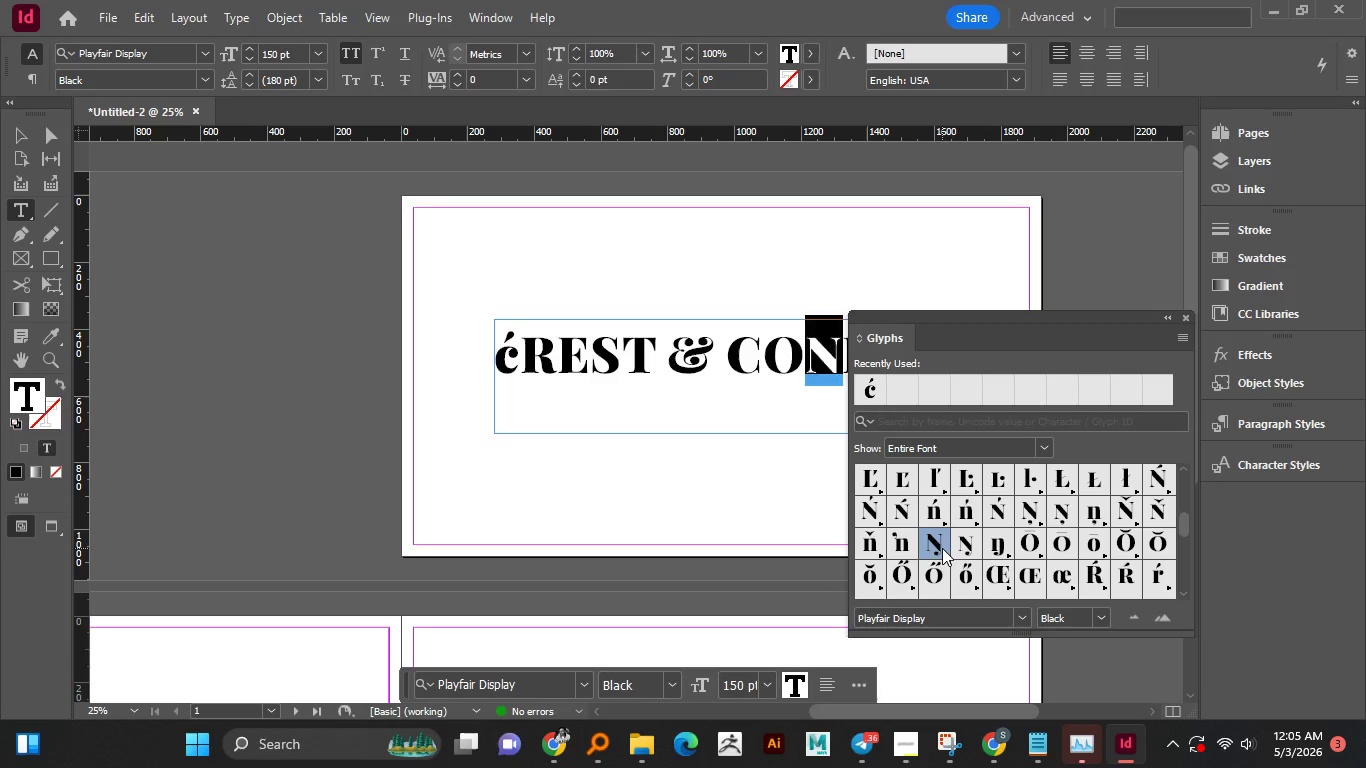 
double_click([942, 548])
 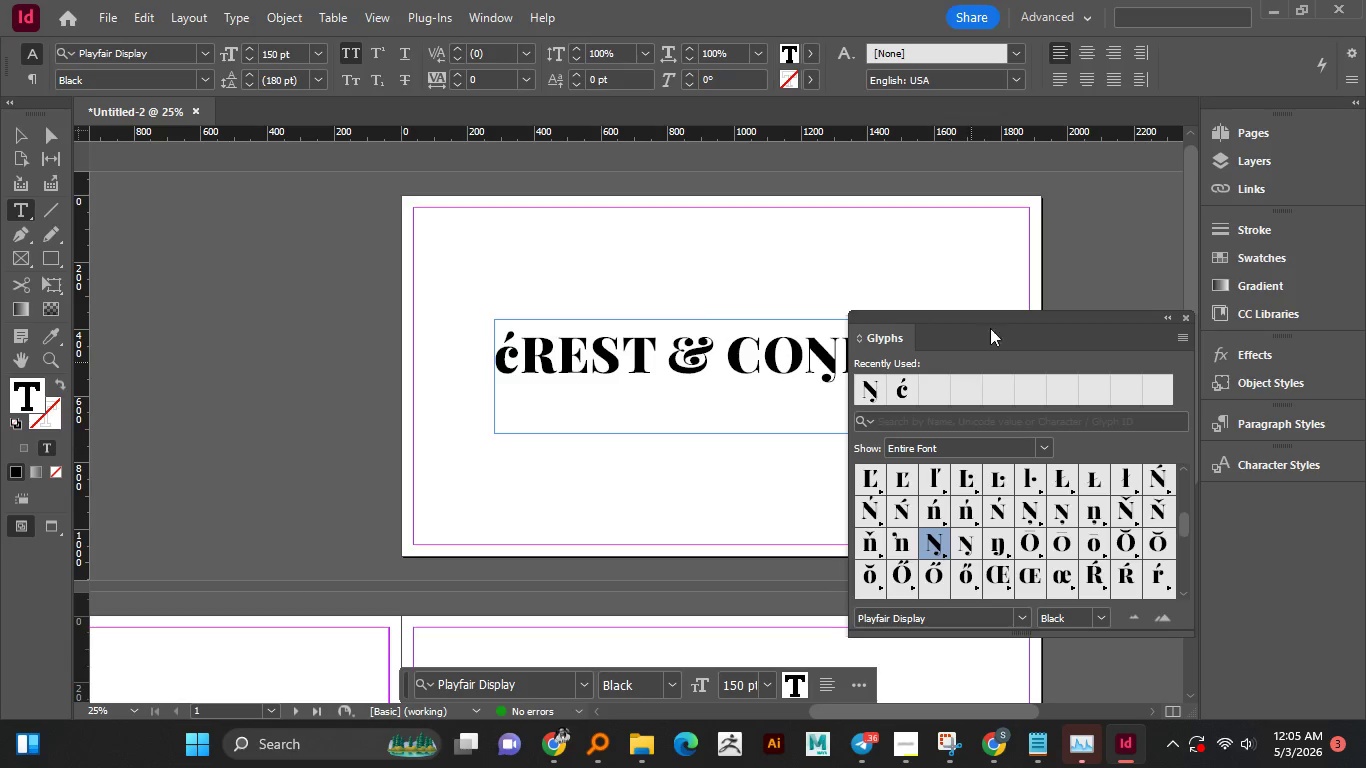 
left_click_drag(start_coordinate=[993, 316], to_coordinate=[1098, 375])
 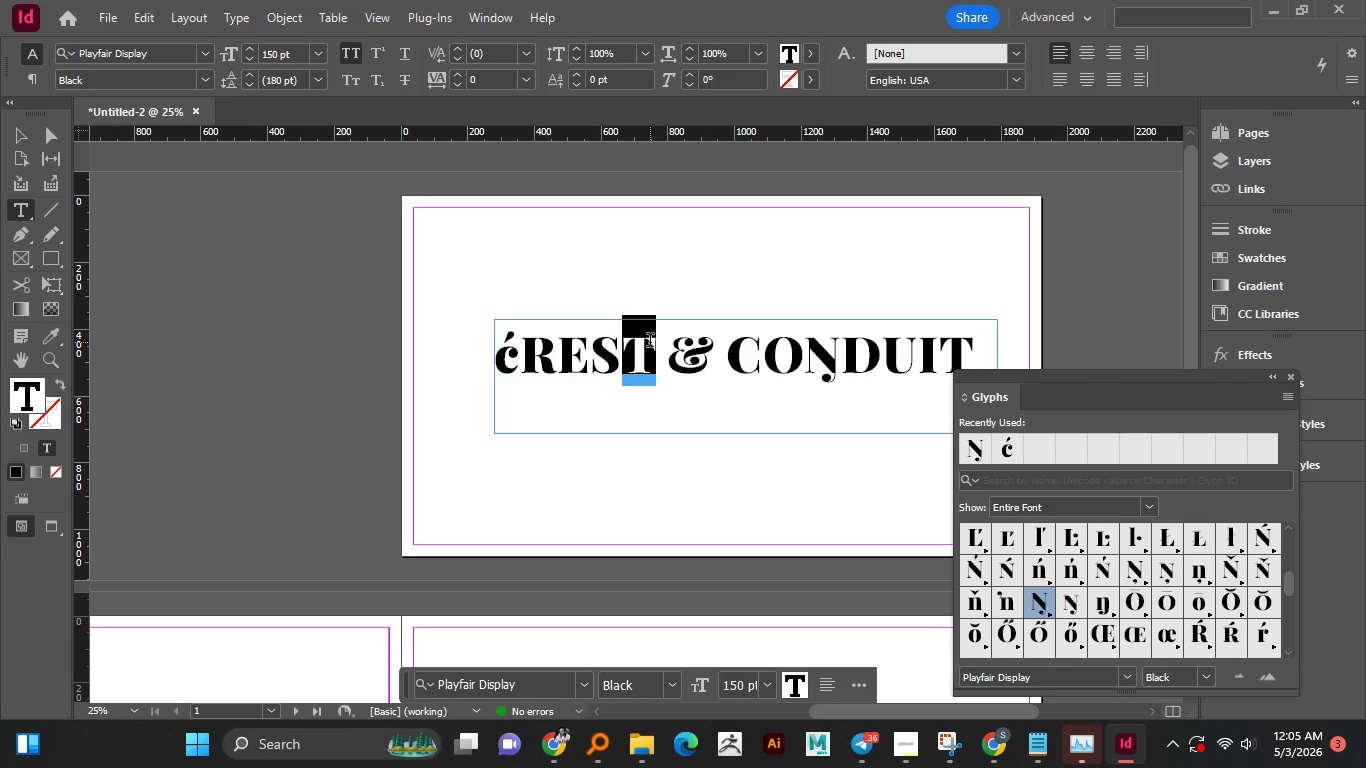 
left_click_drag(start_coordinate=[633, 346], to_coordinate=[650, 342])
 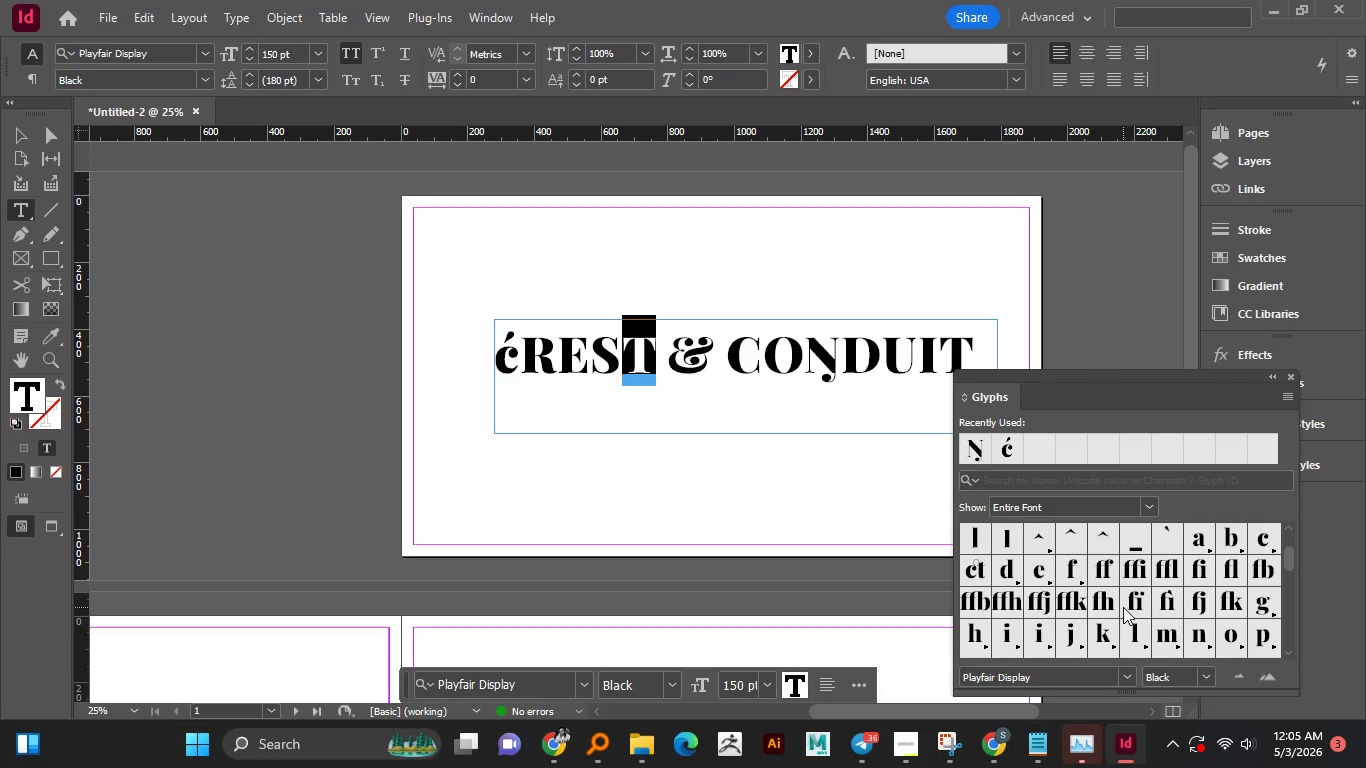 
scroll: coordinate [1123, 603], scroll_direction: down, amount: 22.0
 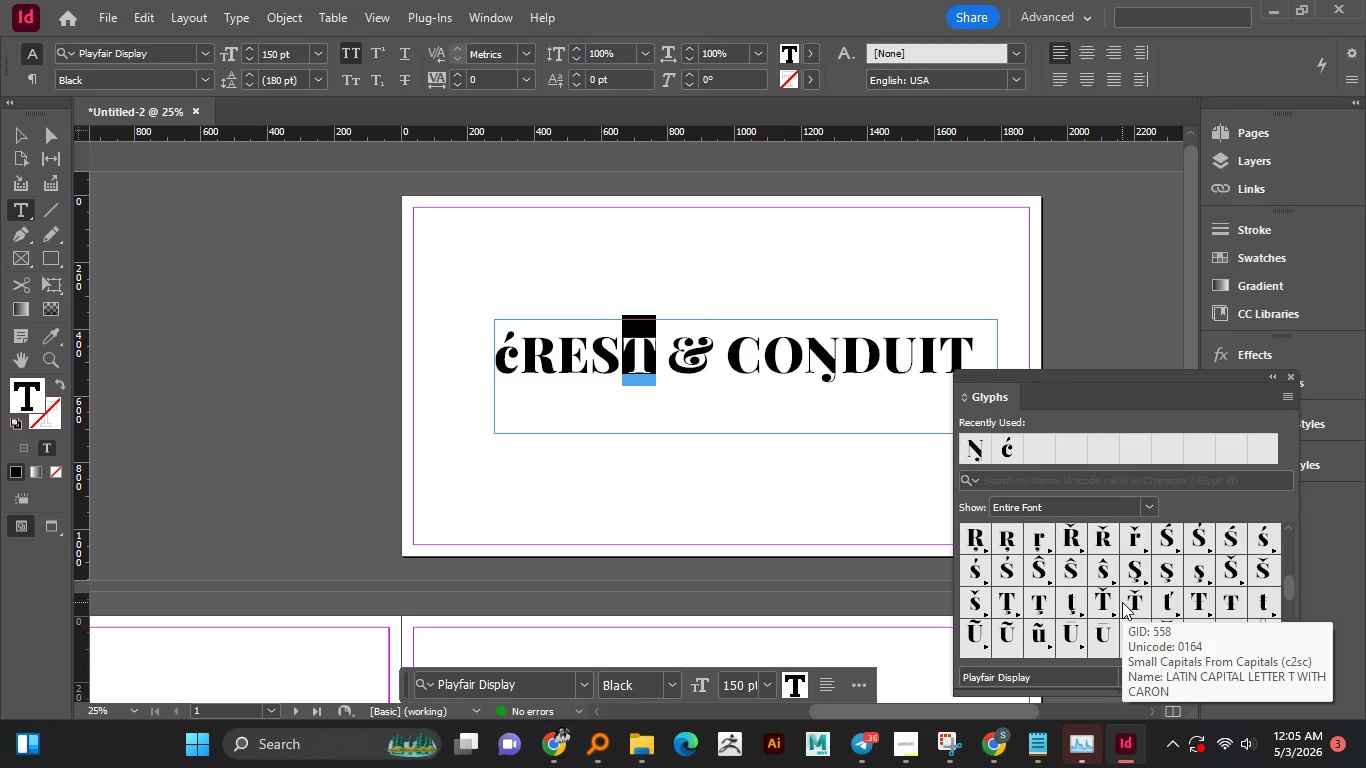 
wait(5.53)
 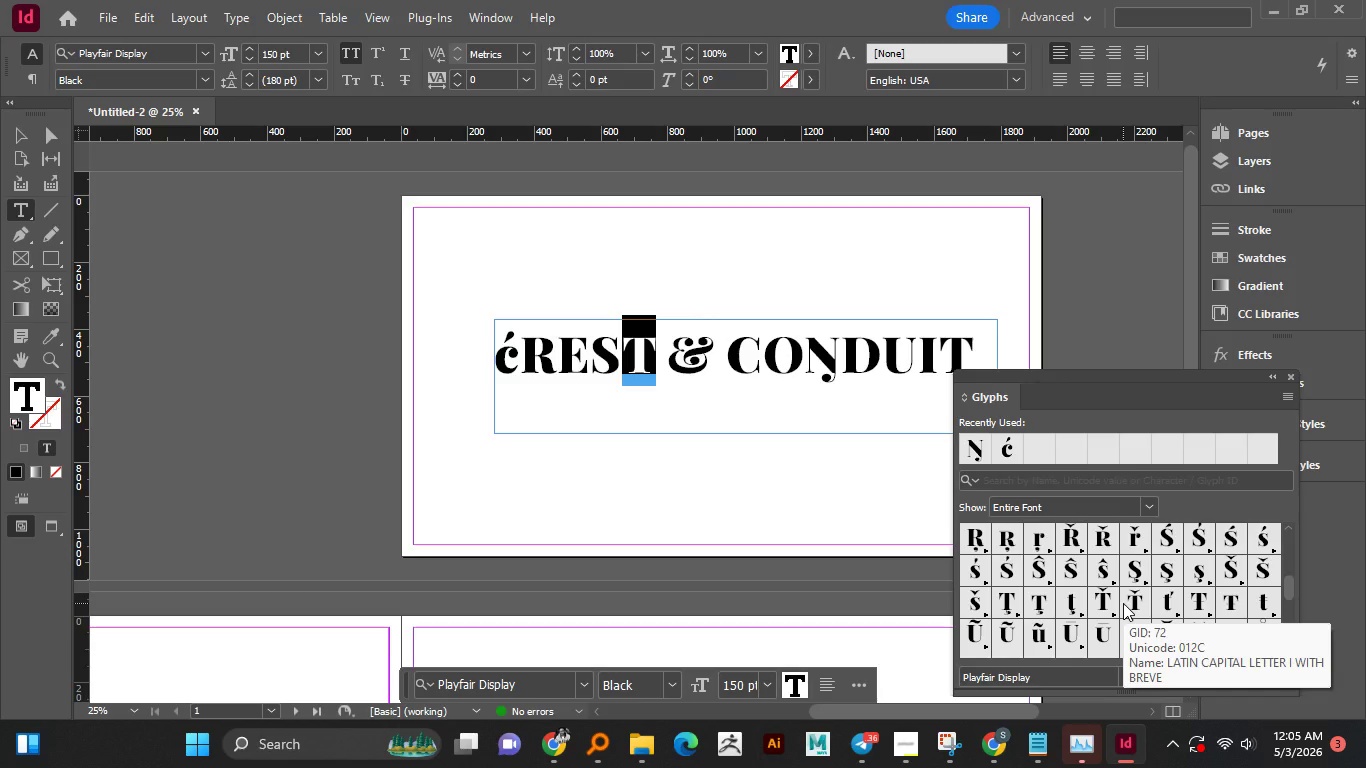 
scroll: coordinate [1121, 602], scroll_direction: down, amount: 6.0
 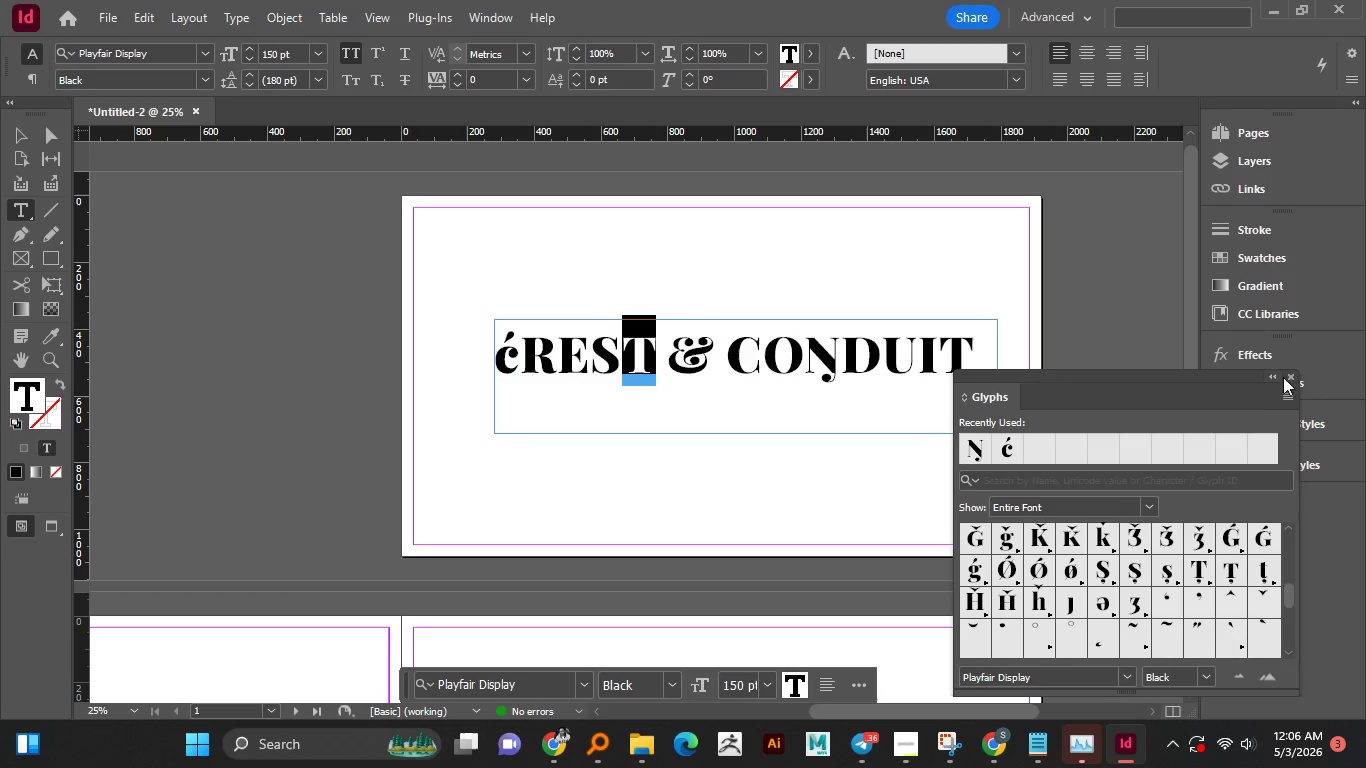 
left_click([1288, 374])
 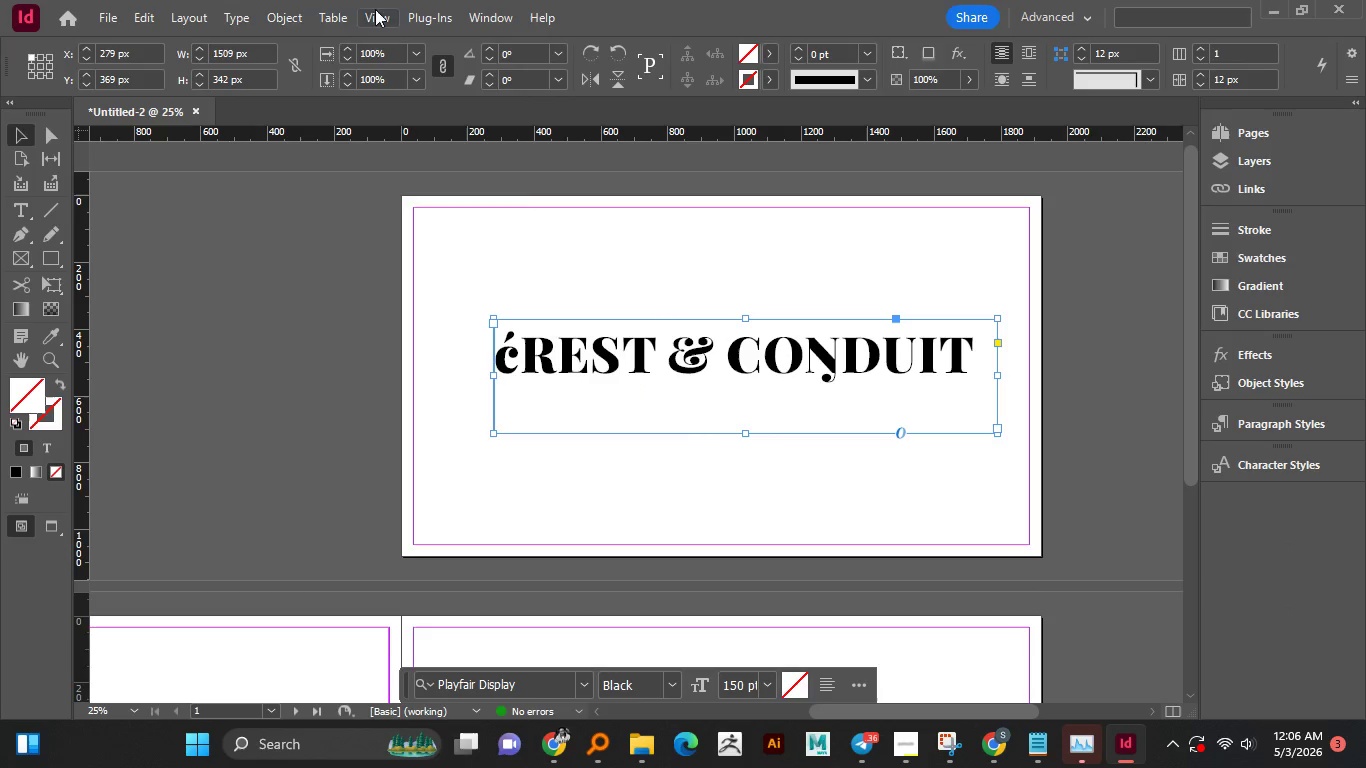 
left_click([295, 17])
 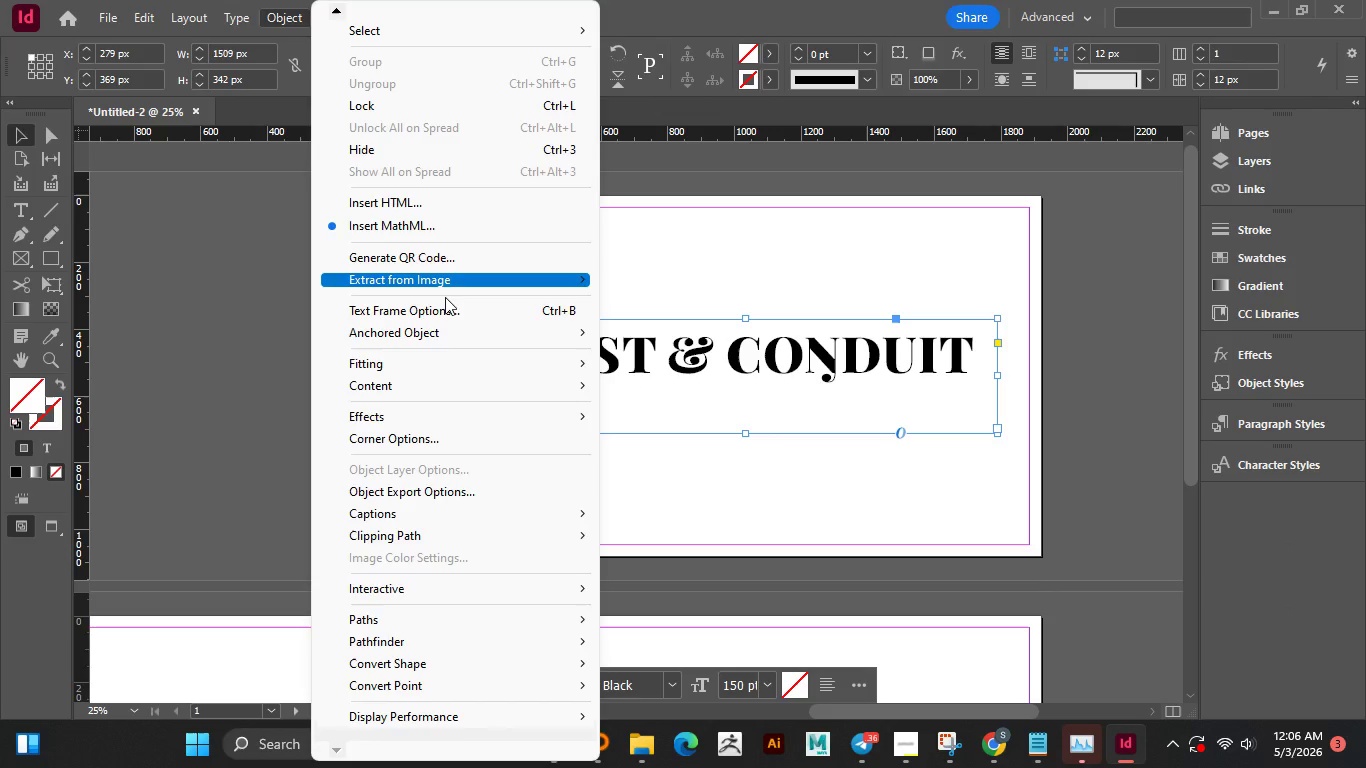 
wait(5.72)
 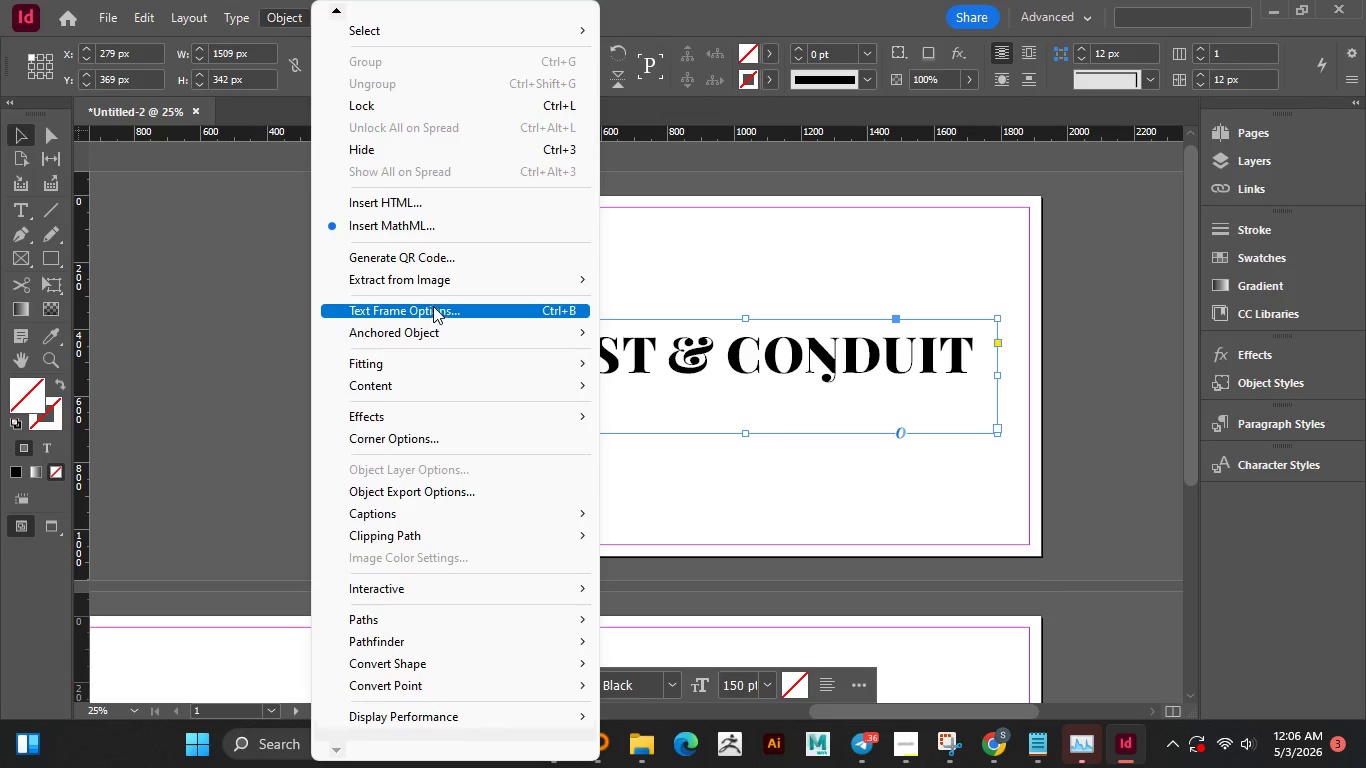 
scroll: coordinate [459, 472], scroll_direction: down, amount: 8.0
 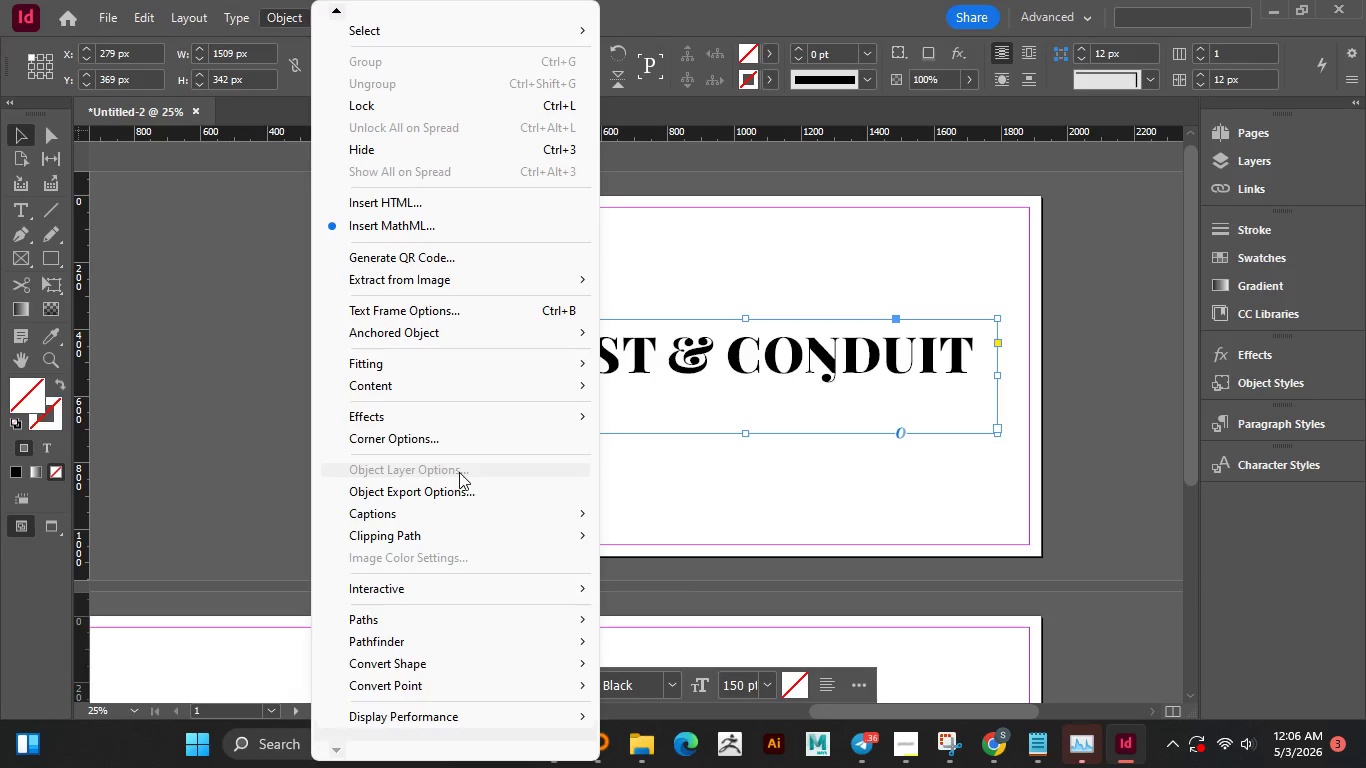 
scroll: coordinate [504, 308], scroll_direction: up, amount: 24.0
 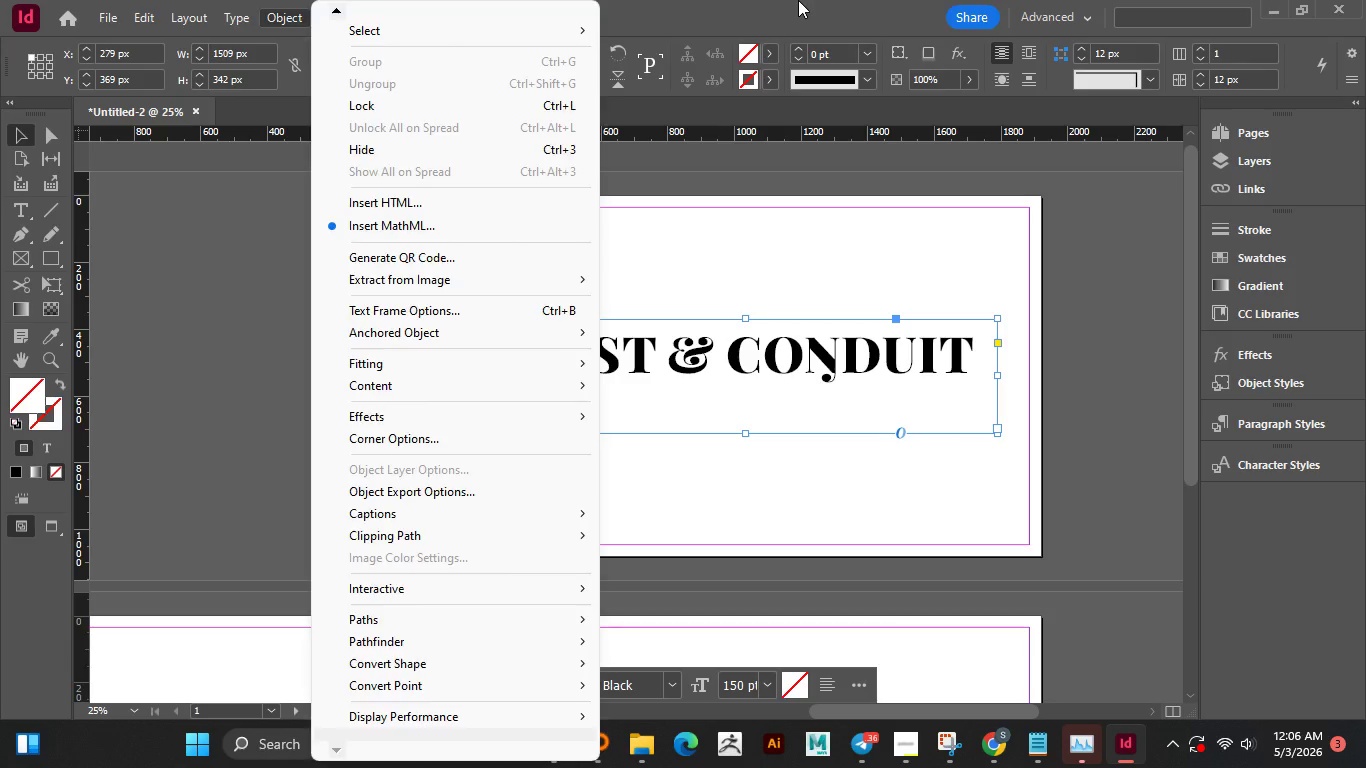 
left_click([798, 0])
 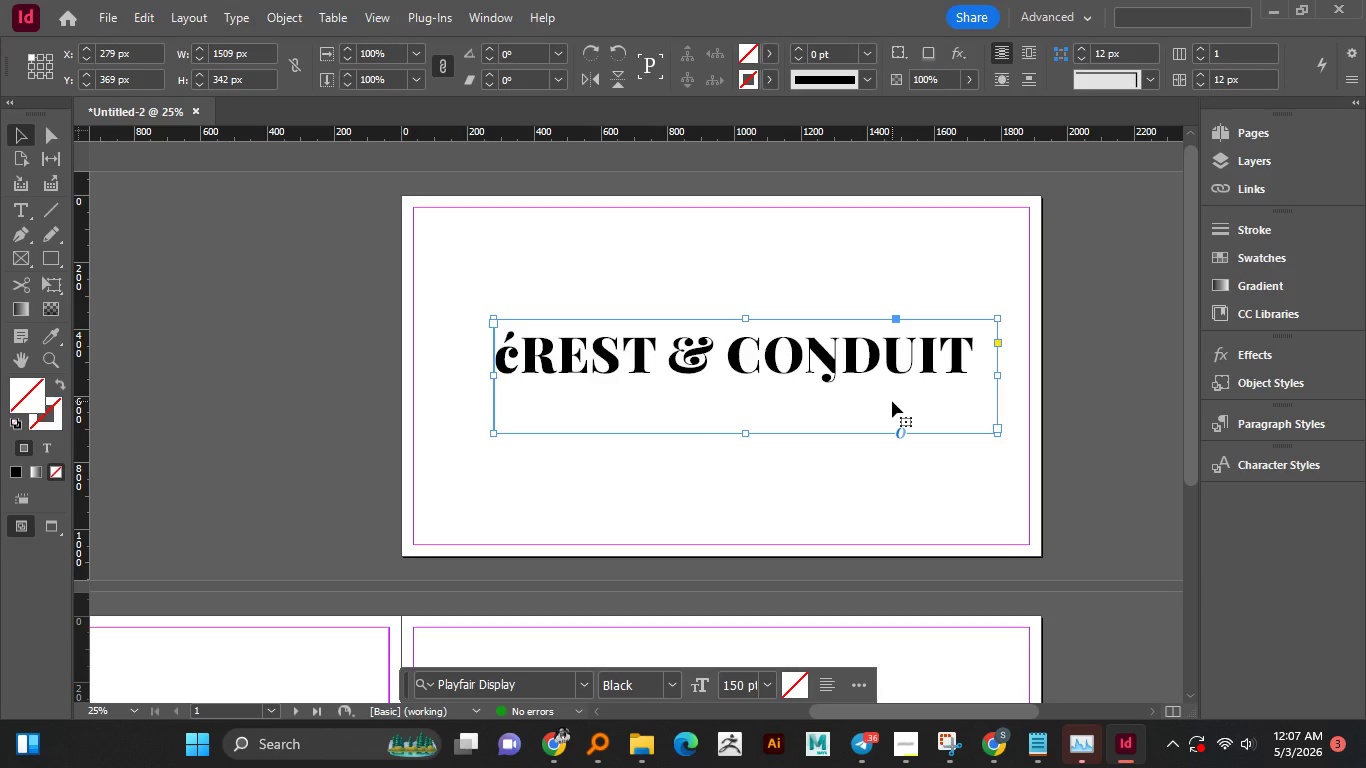 
wait(84.91)
 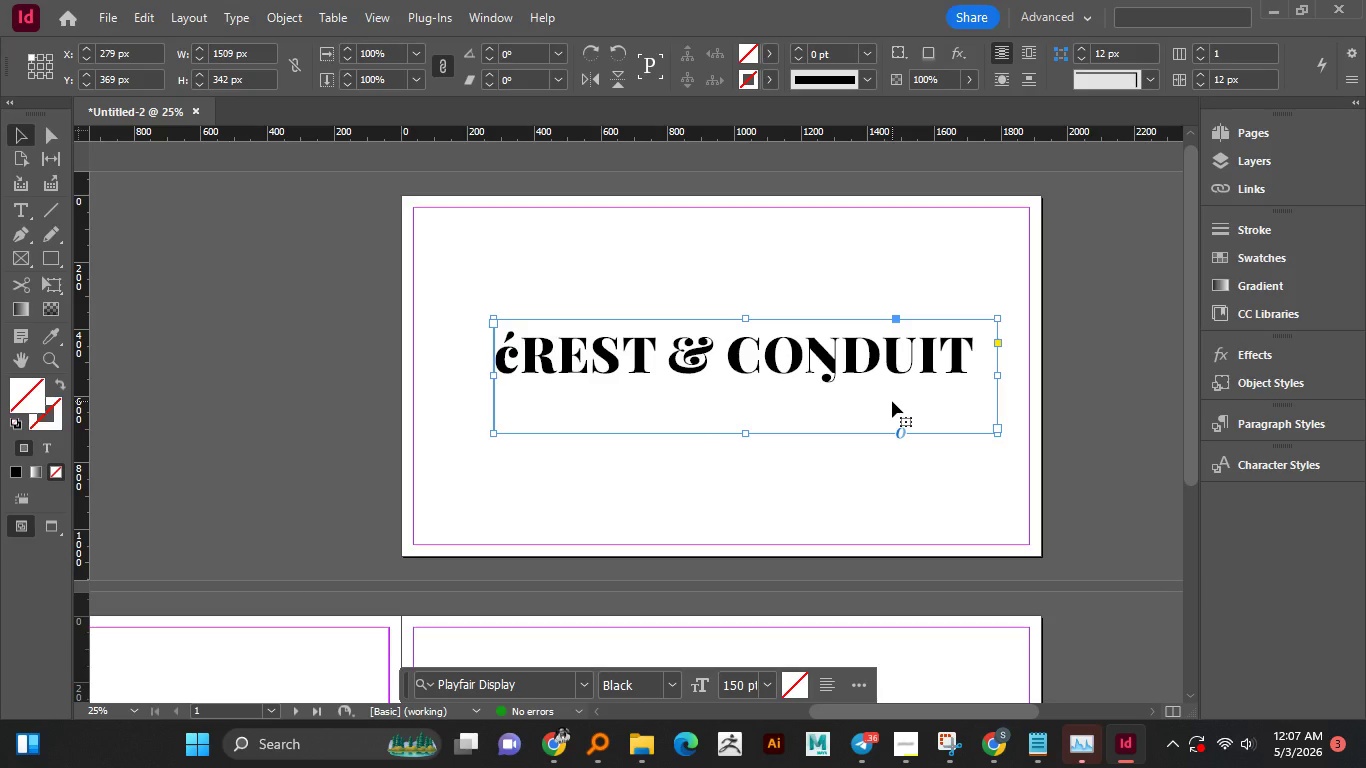 
left_click([908, 741])